 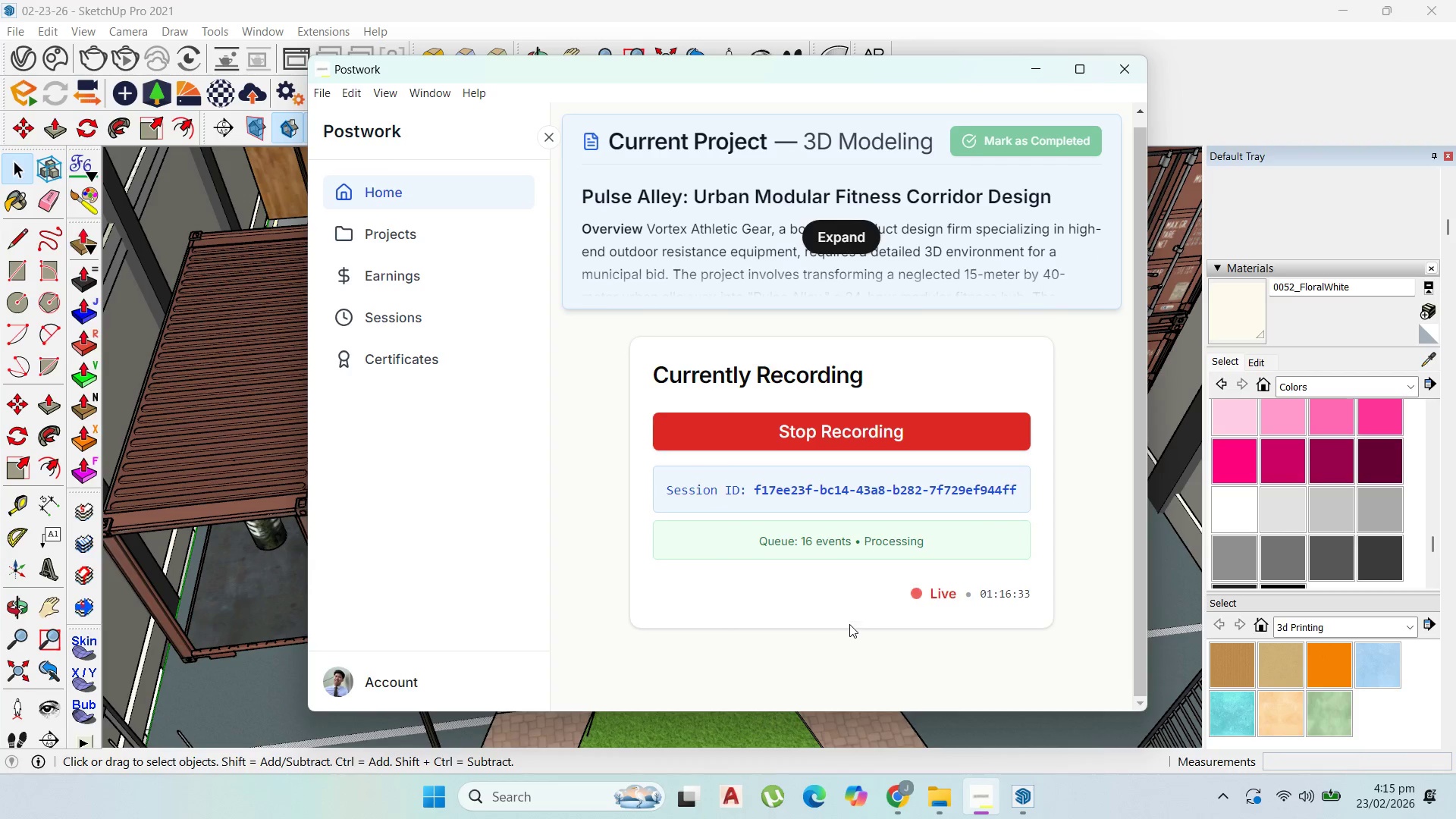 
scroll: coordinate [918, 626], scroll_direction: none, amount: 0.0
 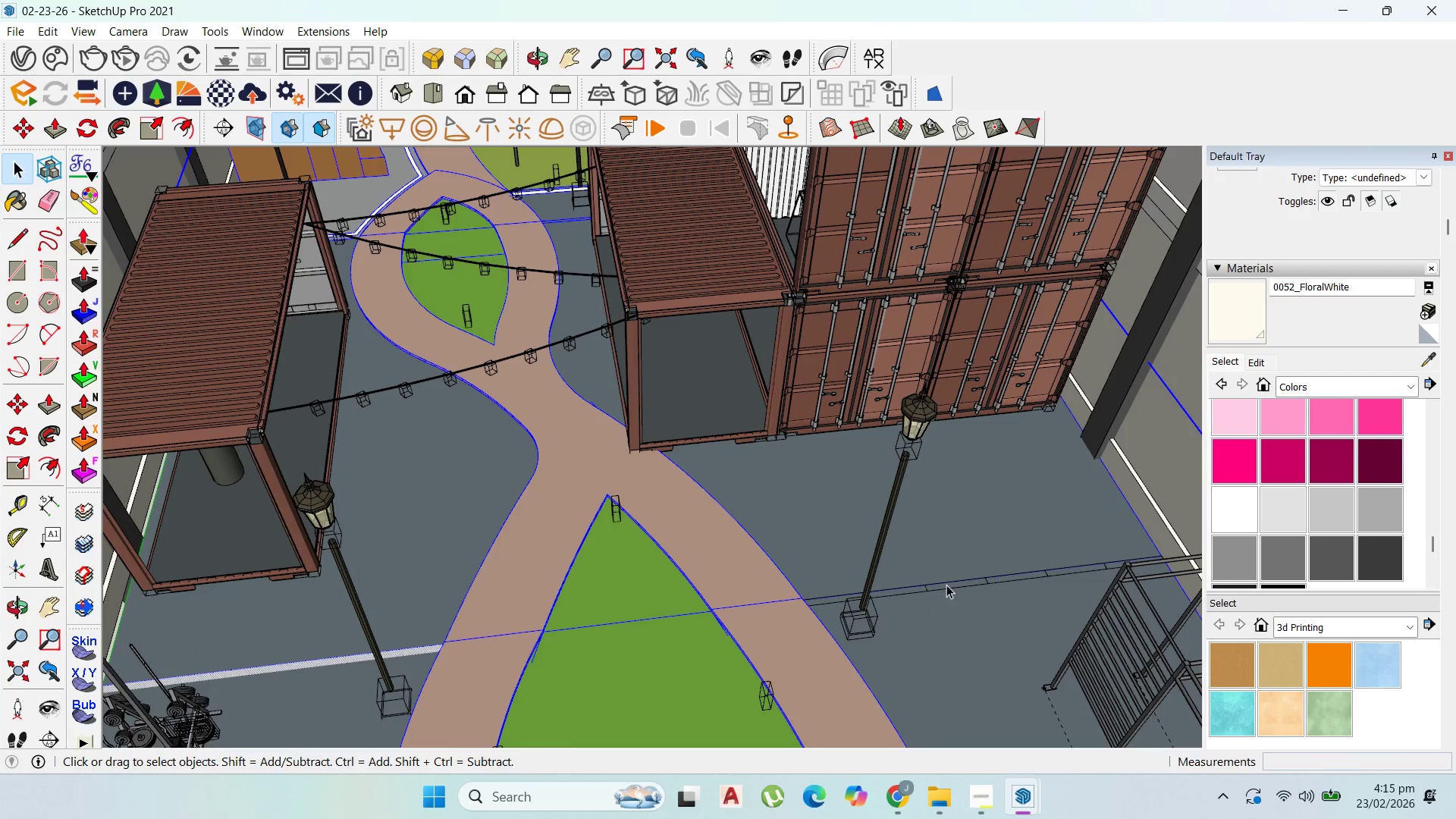 
scroll: coordinate [631, 391], scroll_direction: down, amount: 17.0
 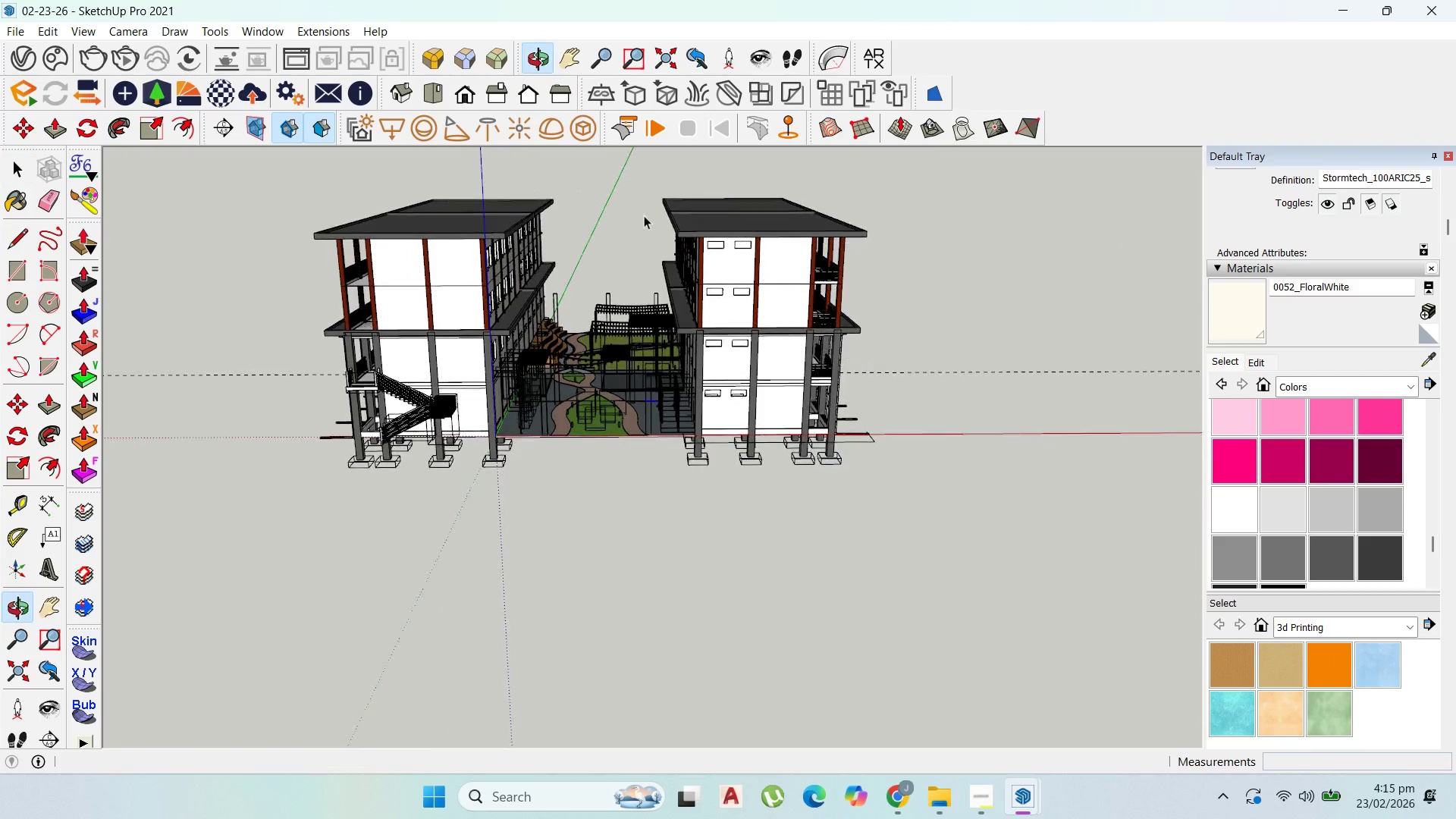 
scroll: coordinate [654, 453], scroll_direction: up, amount: 12.0
 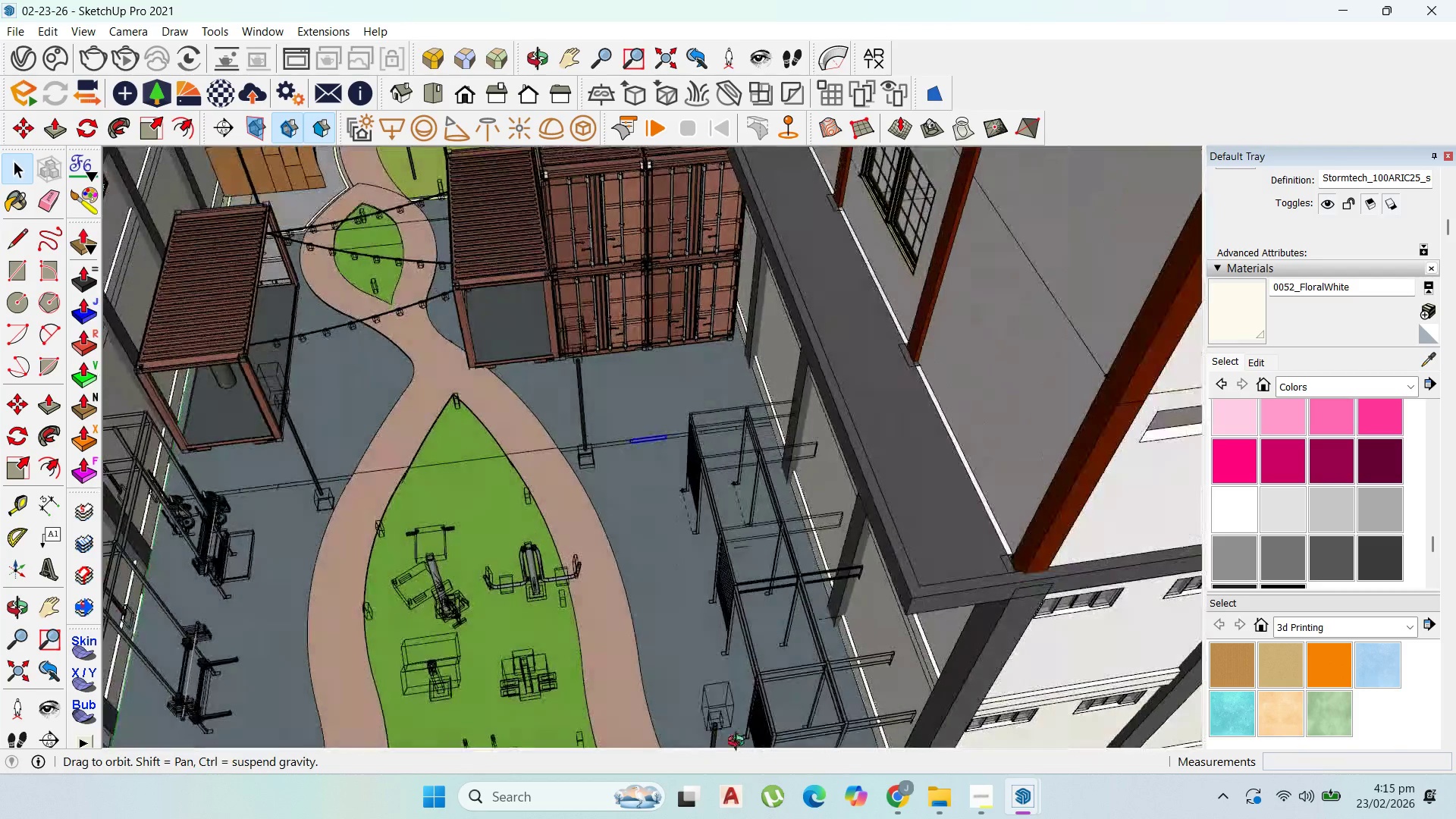 
hold_key(key=ShiftLeft, duration=1.52)
 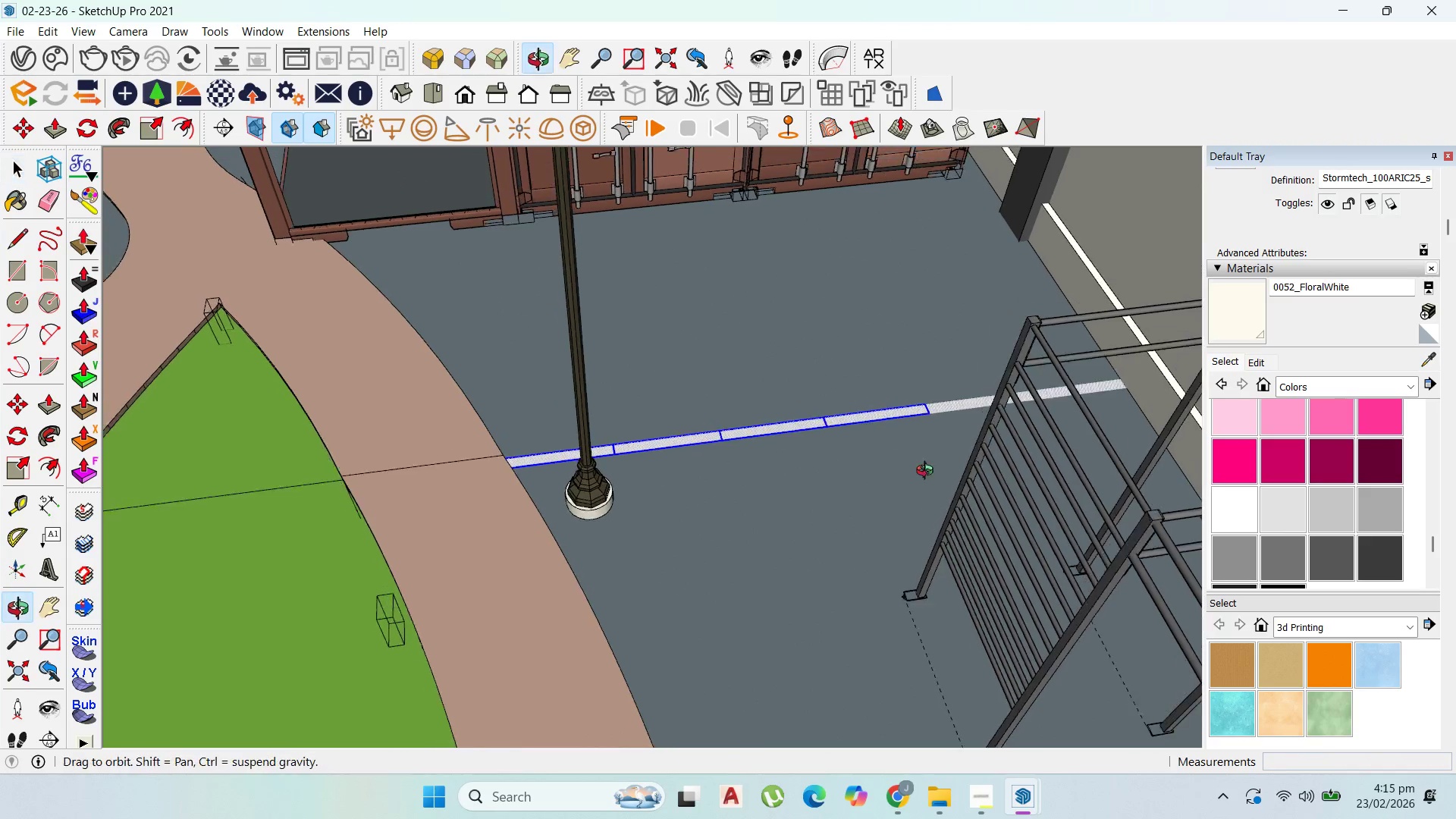 
scroll: coordinate [600, 428], scroll_direction: up, amount: 10.0
 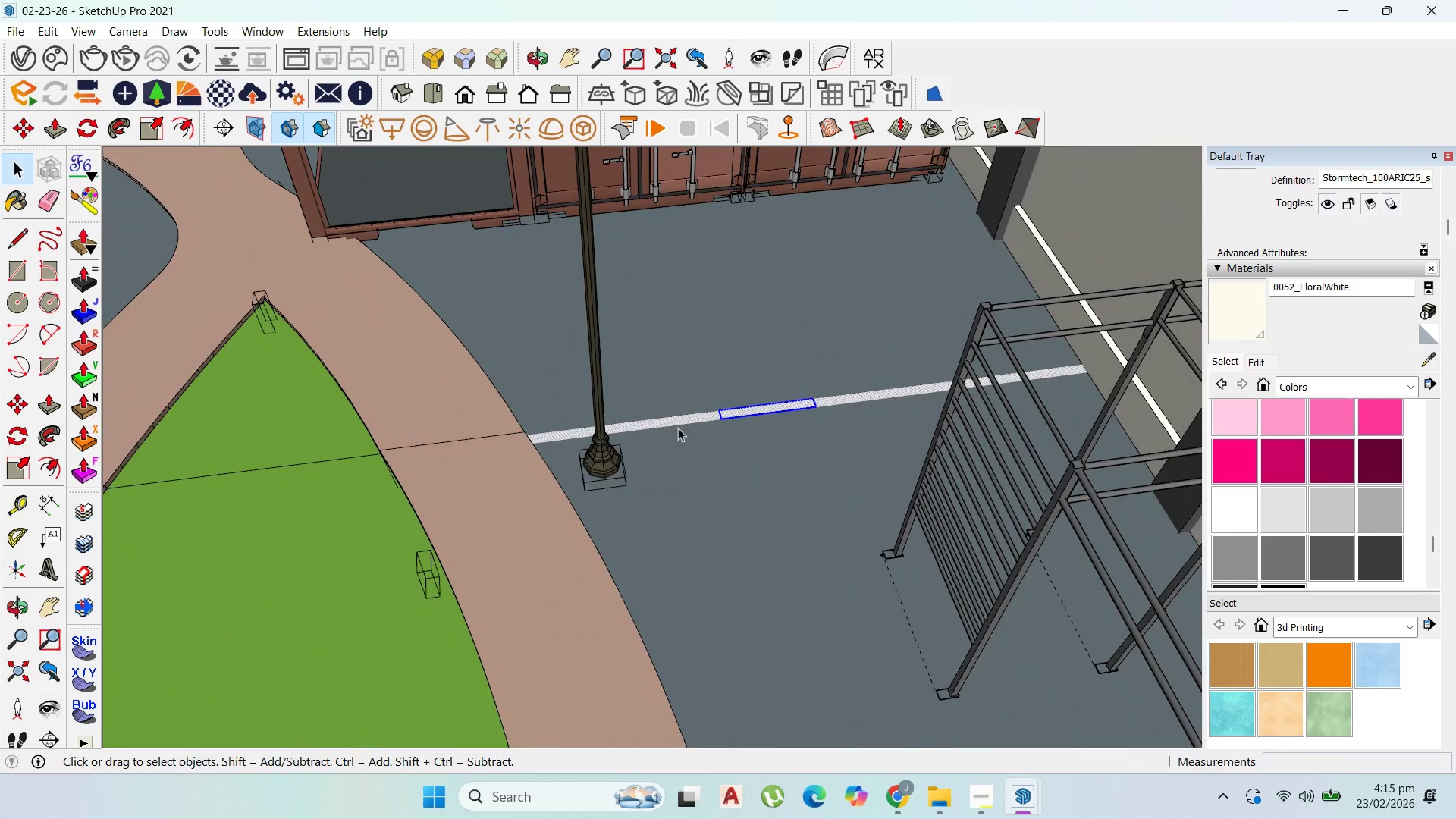 
left_click([680, 422])
 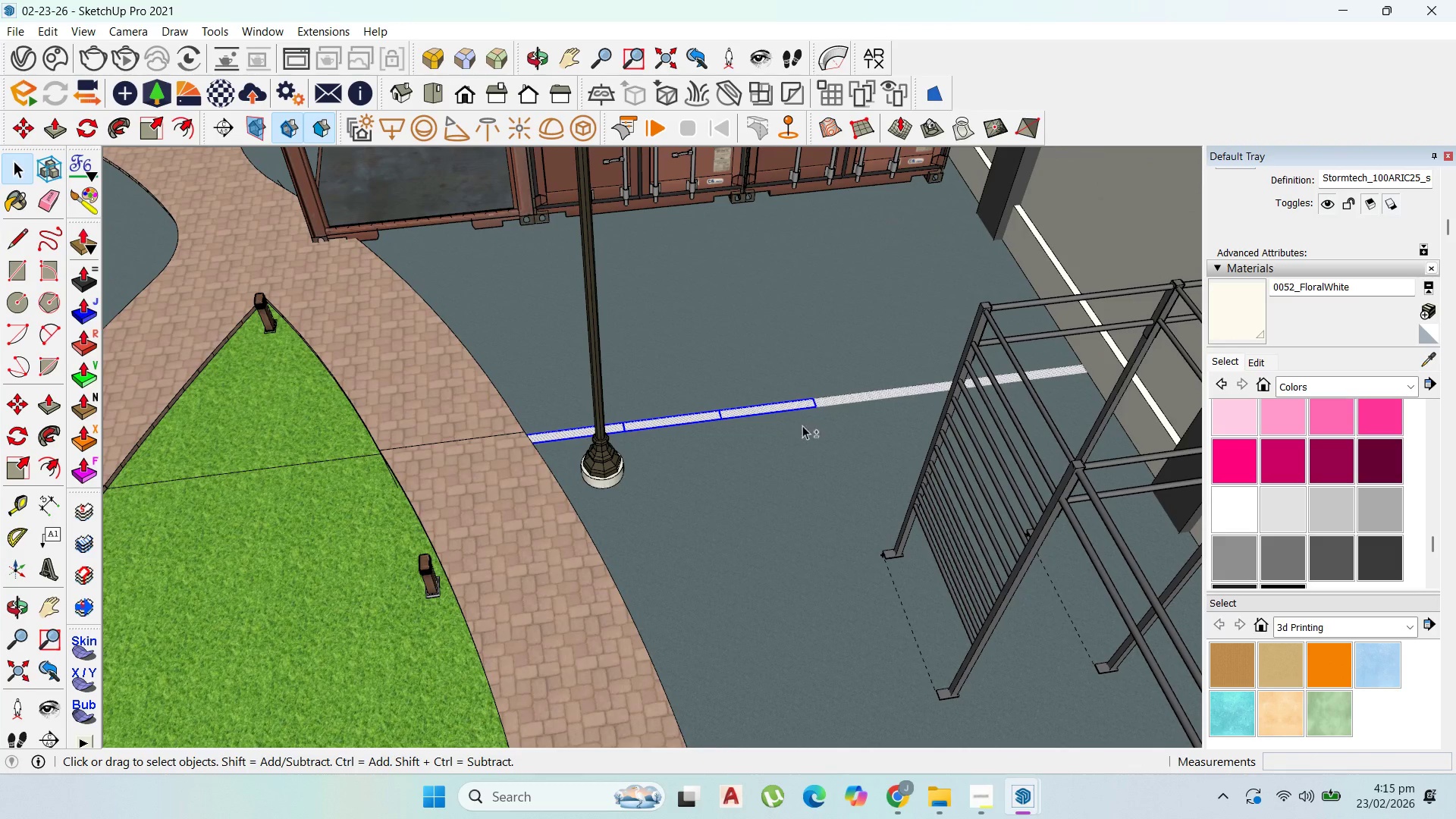 
hold_key(key=ShiftLeft, duration=0.48)
left_click([833, 397])
 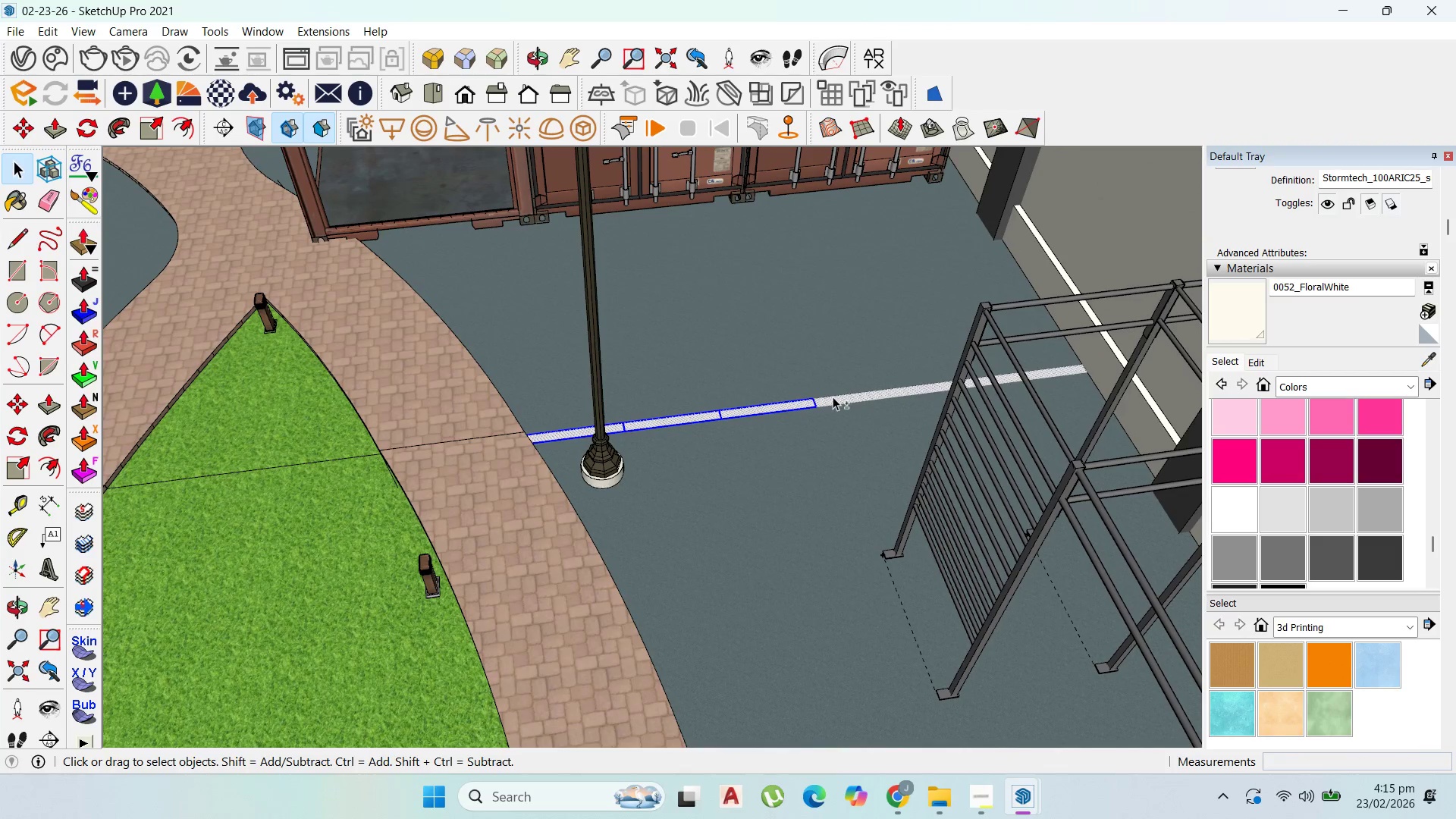 
scroll: coordinate [867, 403], scroll_direction: up, amount: 1.0
 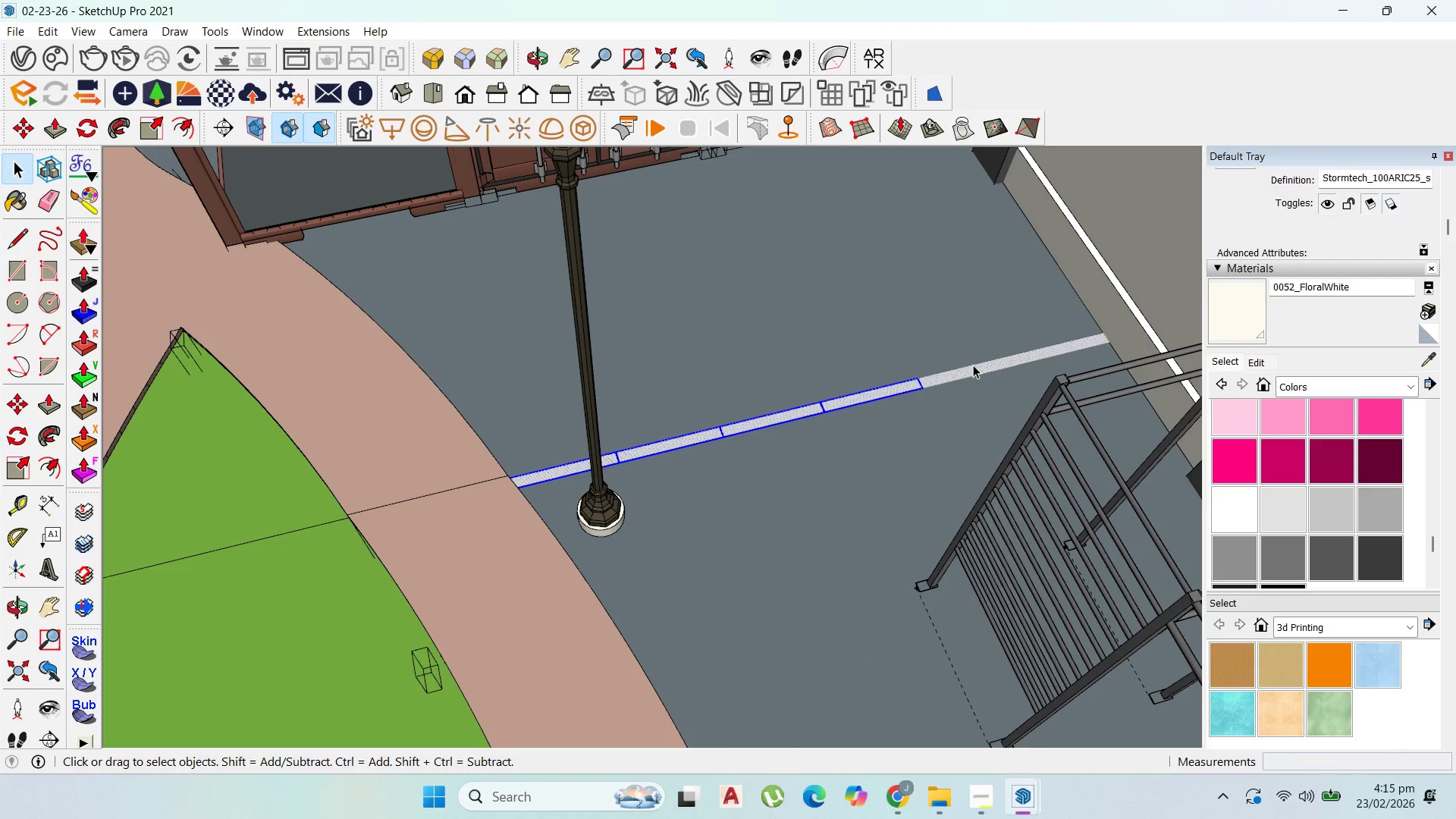 
hold_key(key=ShiftLeft, duration=1.3)
left_click([977, 373])
 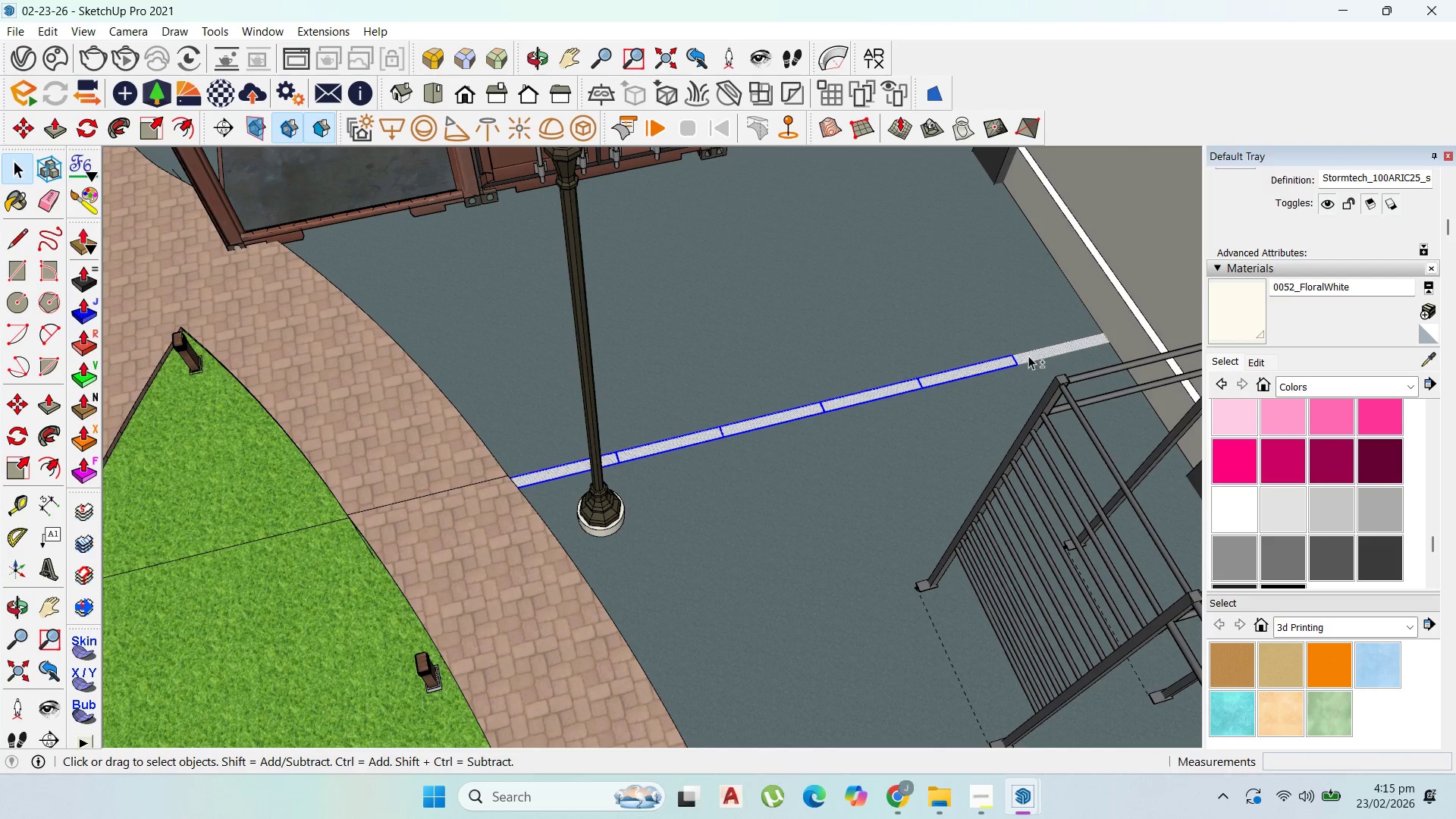 
left_click([1029, 356])
 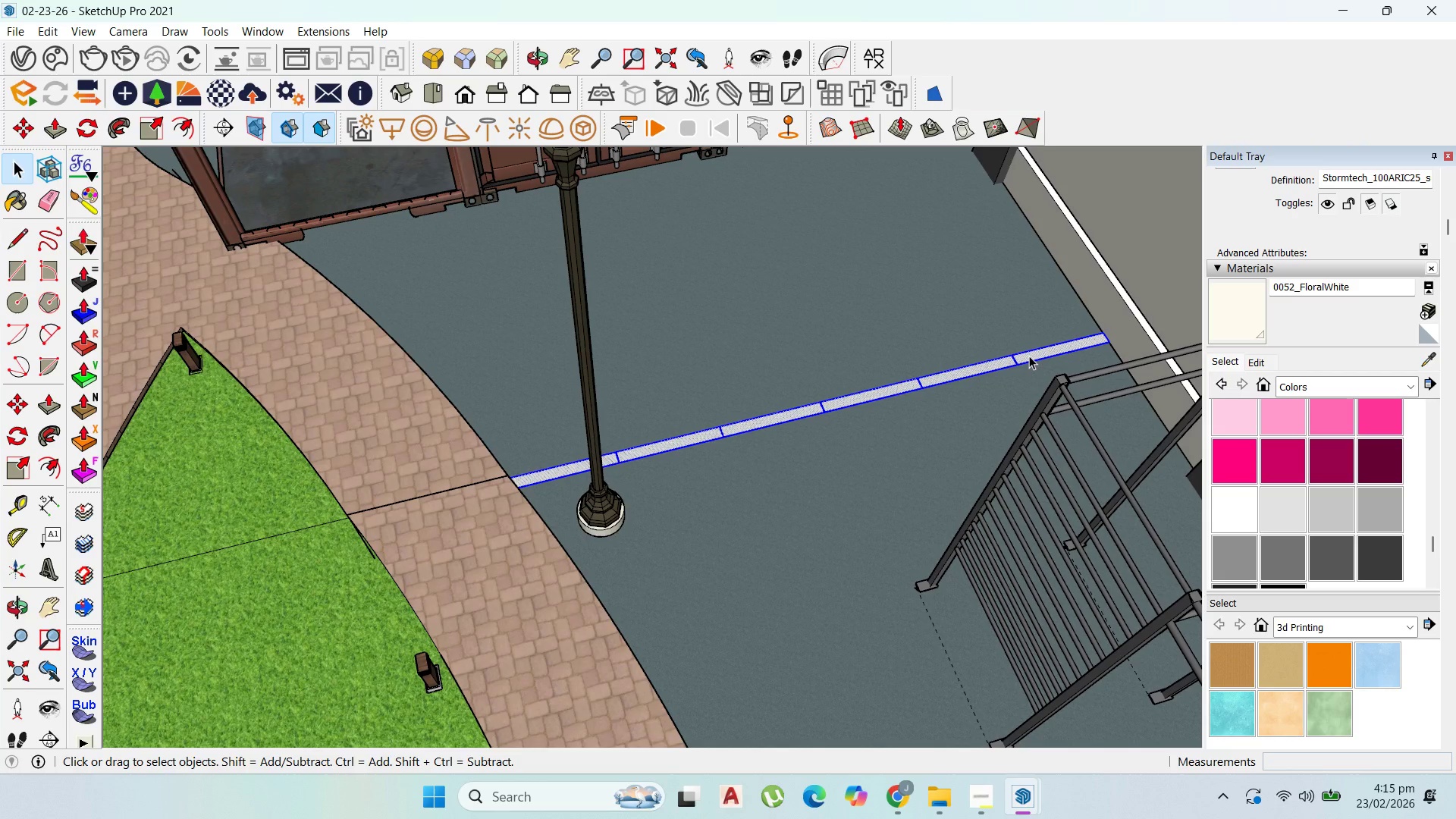 
key(M)
 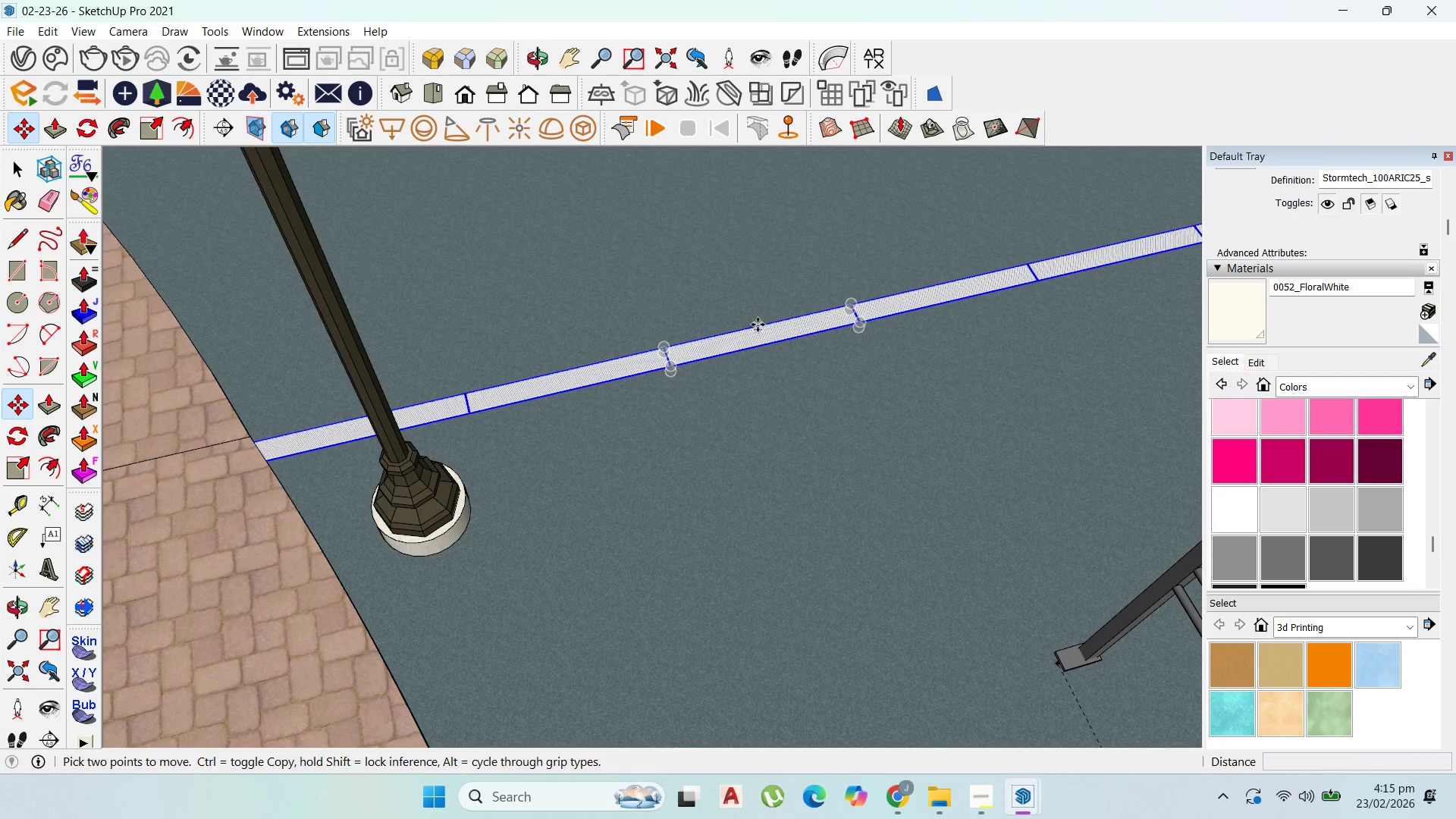 
scroll: coordinate [769, 355], scroll_direction: up, amount: 6.0
 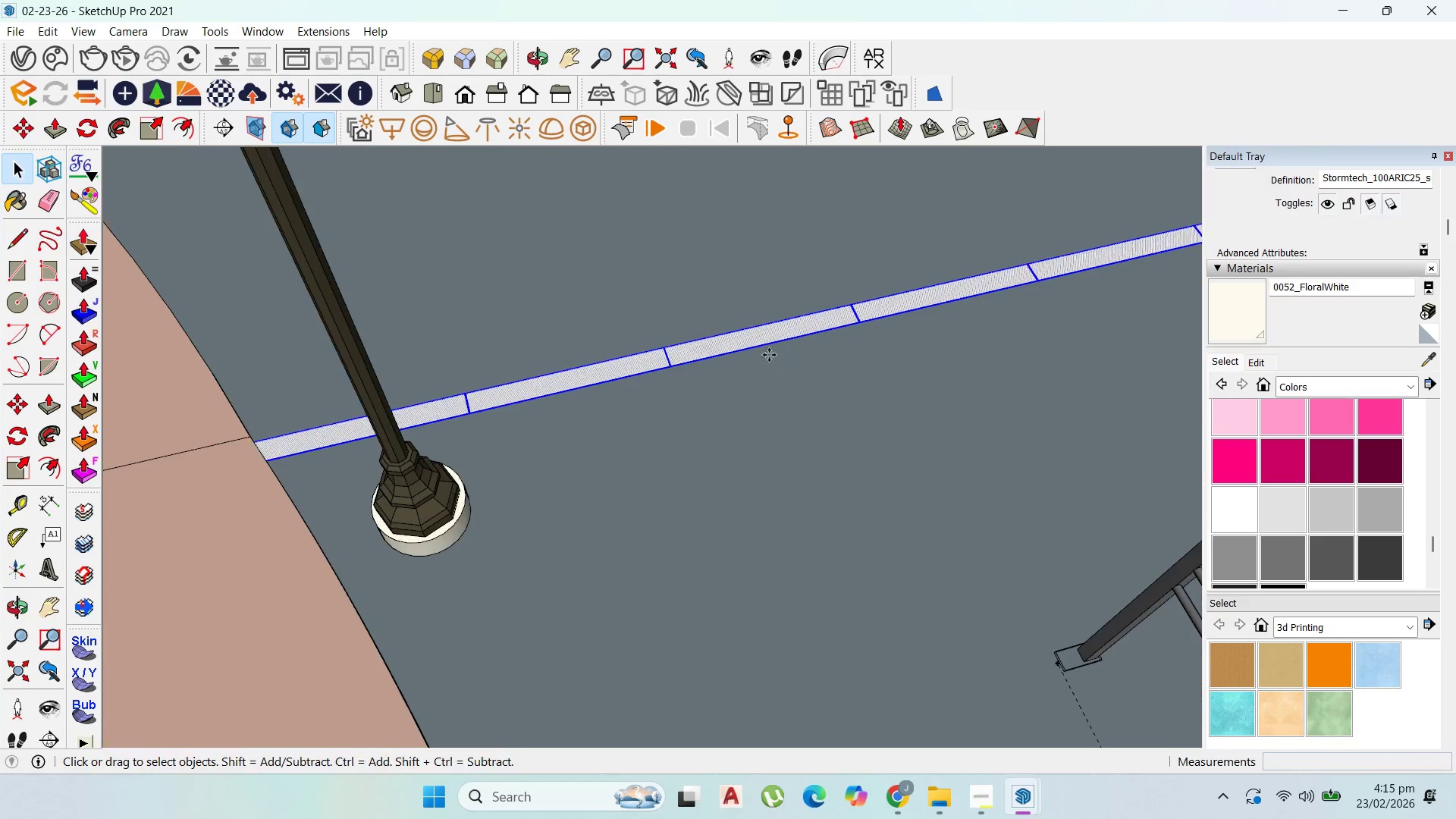 
left_click([758, 325])
 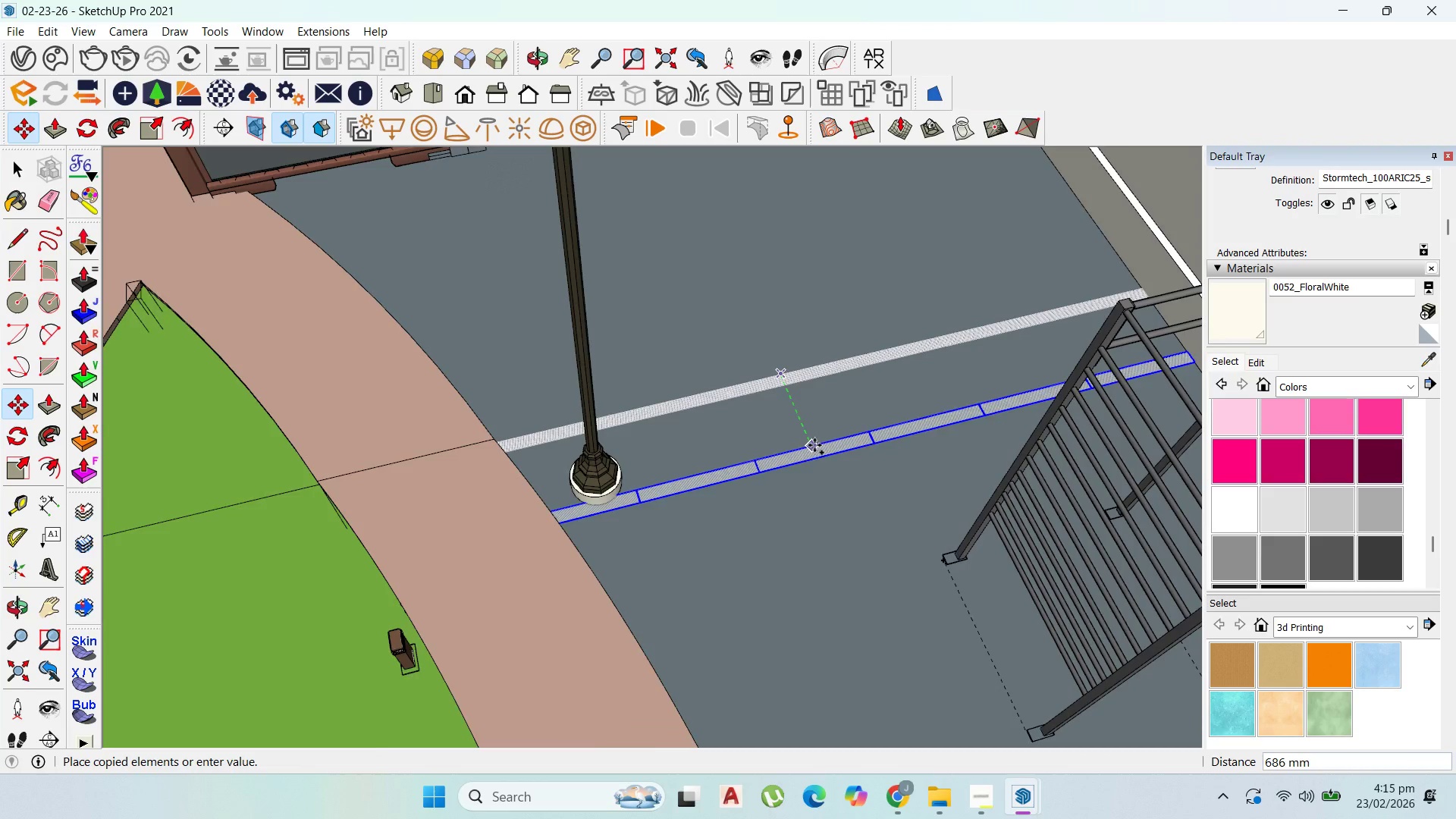 
key(Control+ControlLeft)
 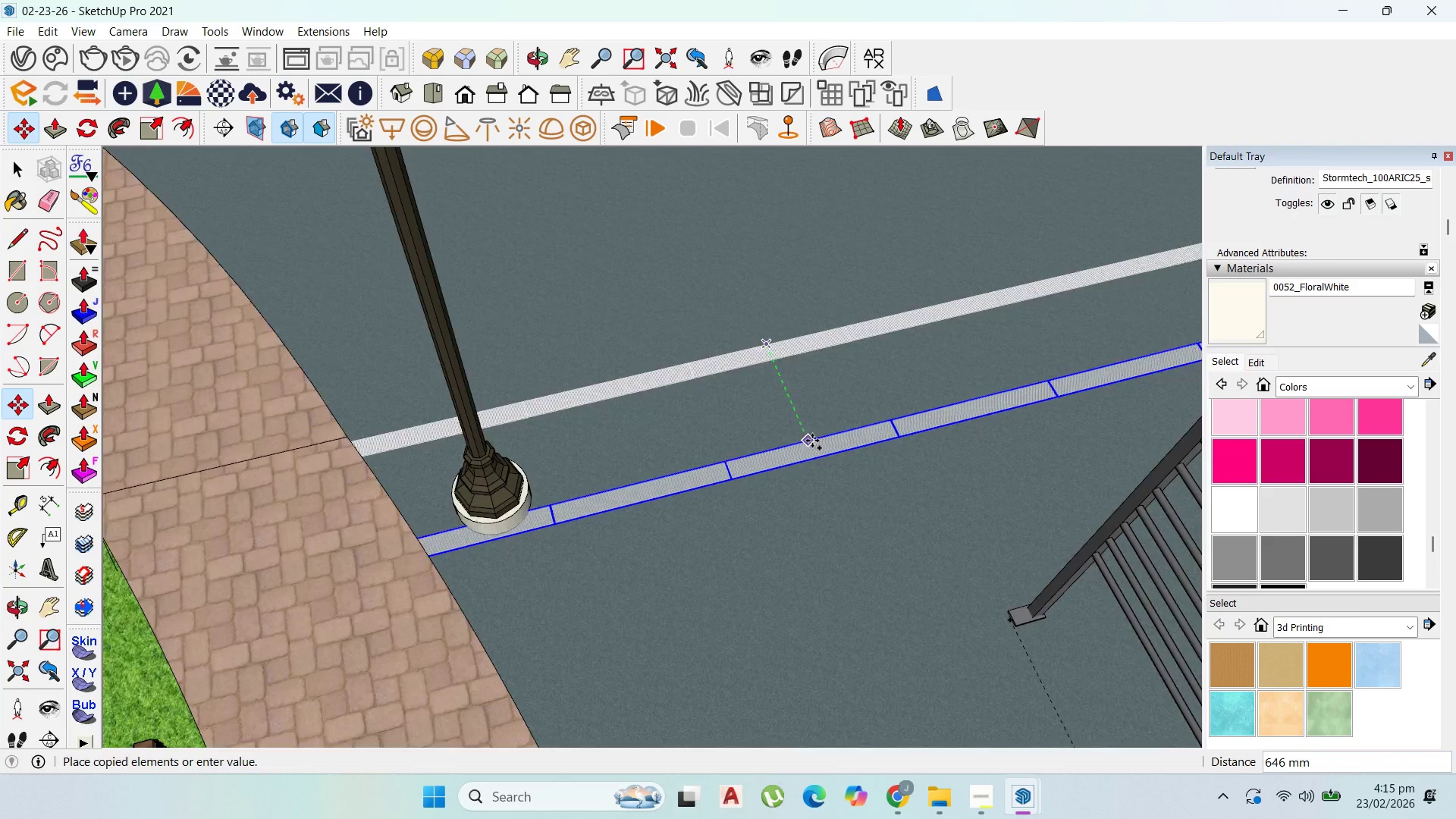 
scroll: coordinate [810, 504], scroll_direction: down, amount: 27.0
 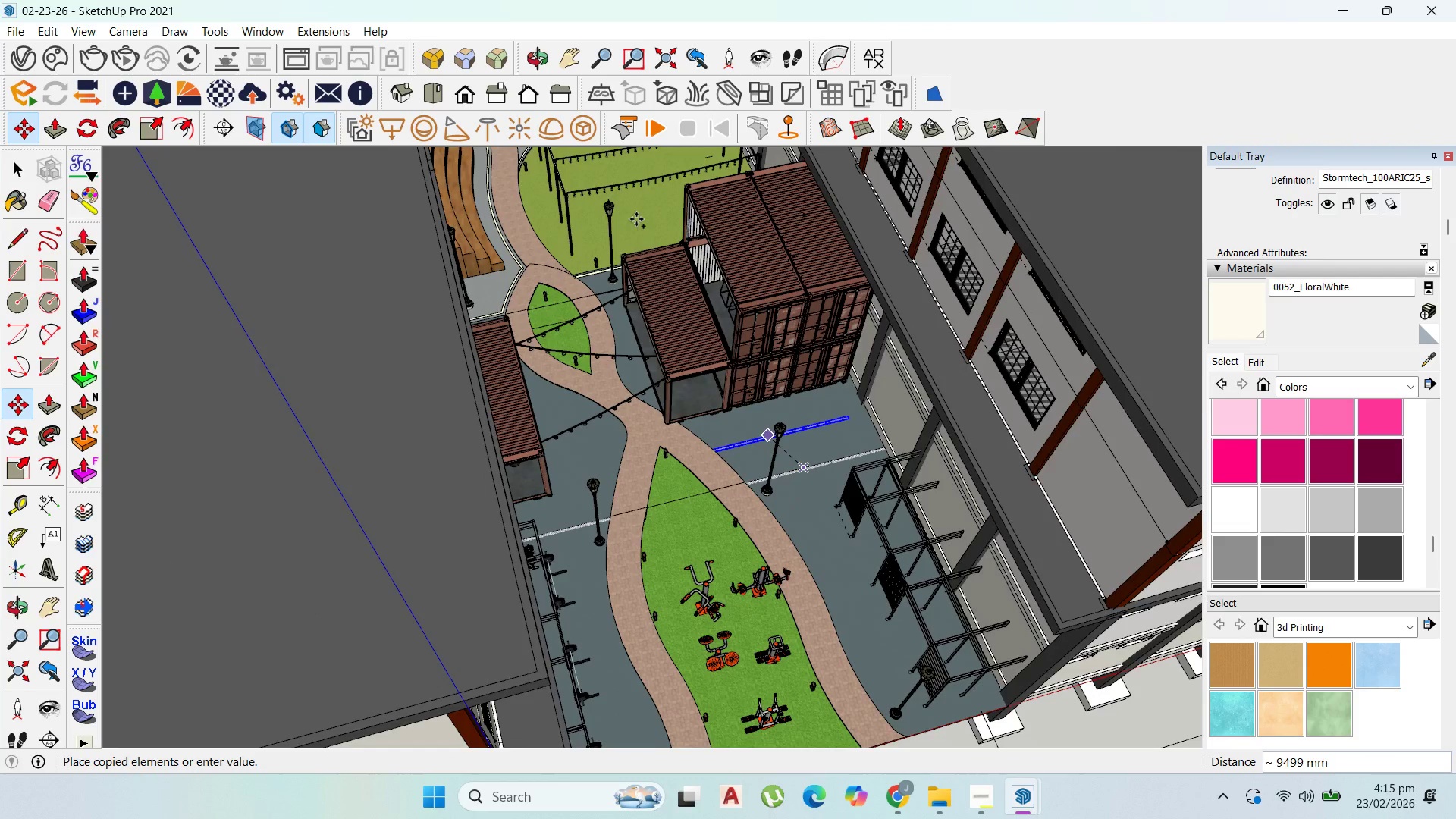 
scroll: coordinate [605, 281], scroll_direction: up, amount: 18.0
 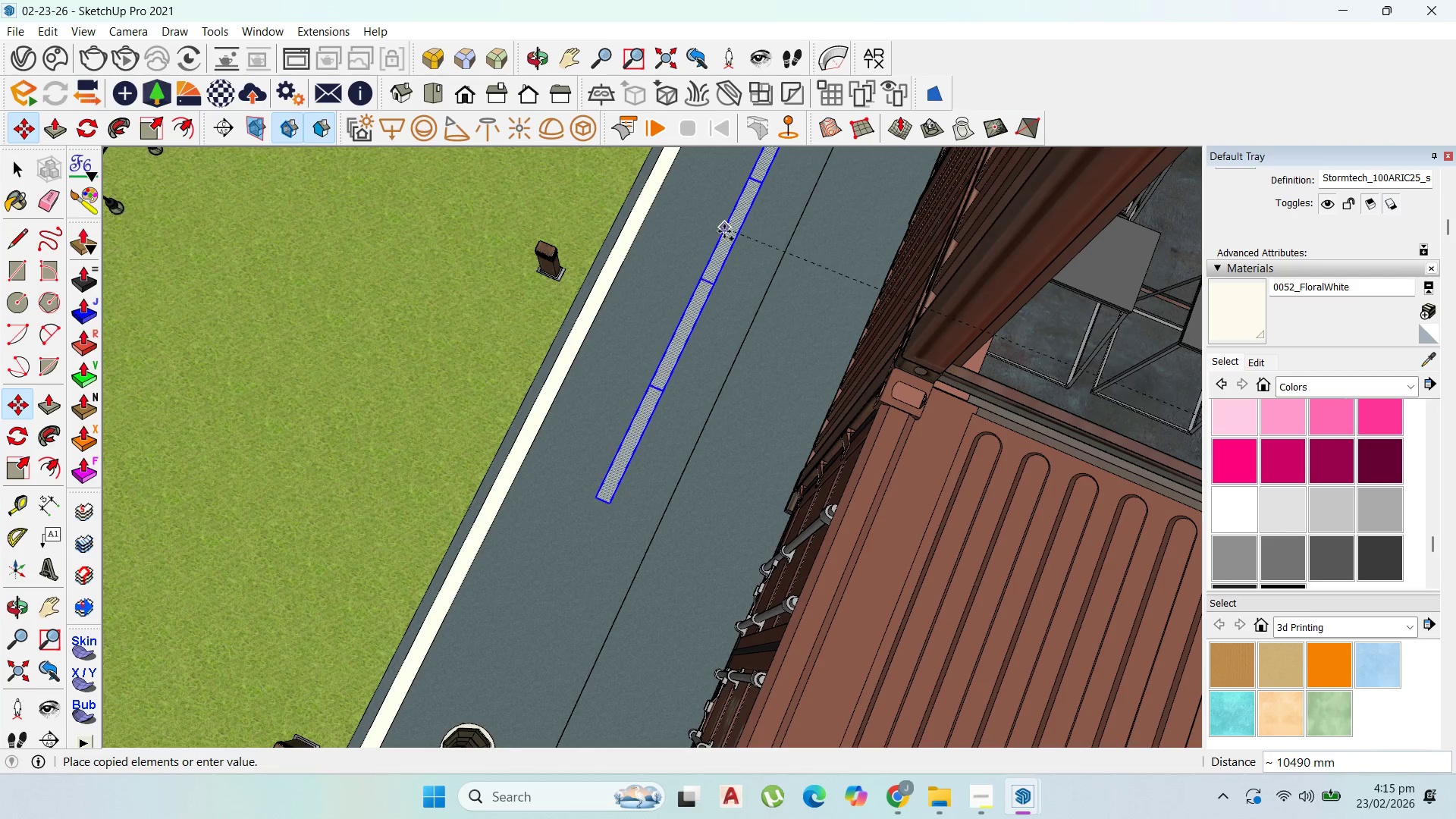 
key(ArrowLeft)
 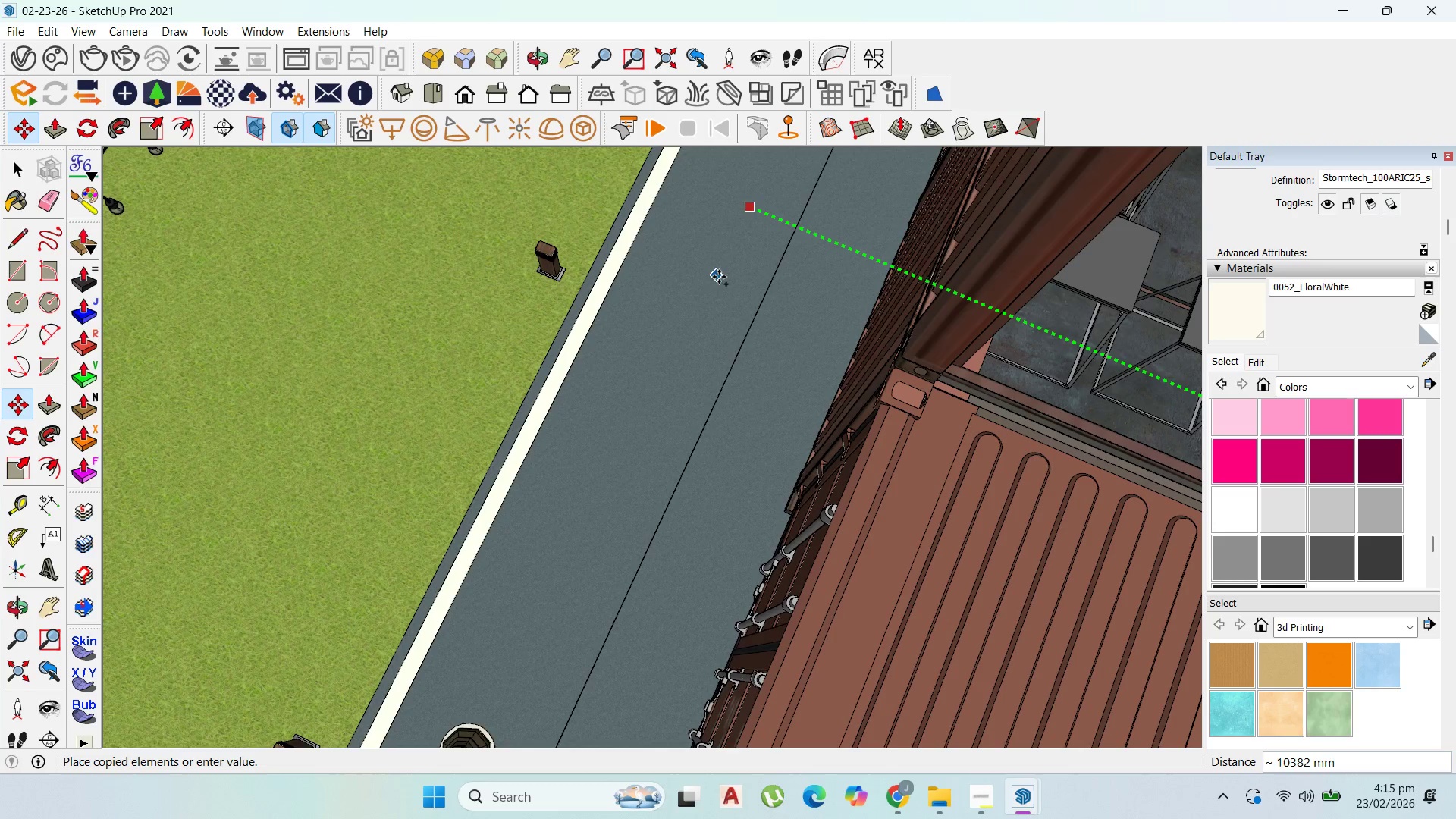 
scroll: coordinate [759, 317], scroll_direction: down, amount: 3.0
 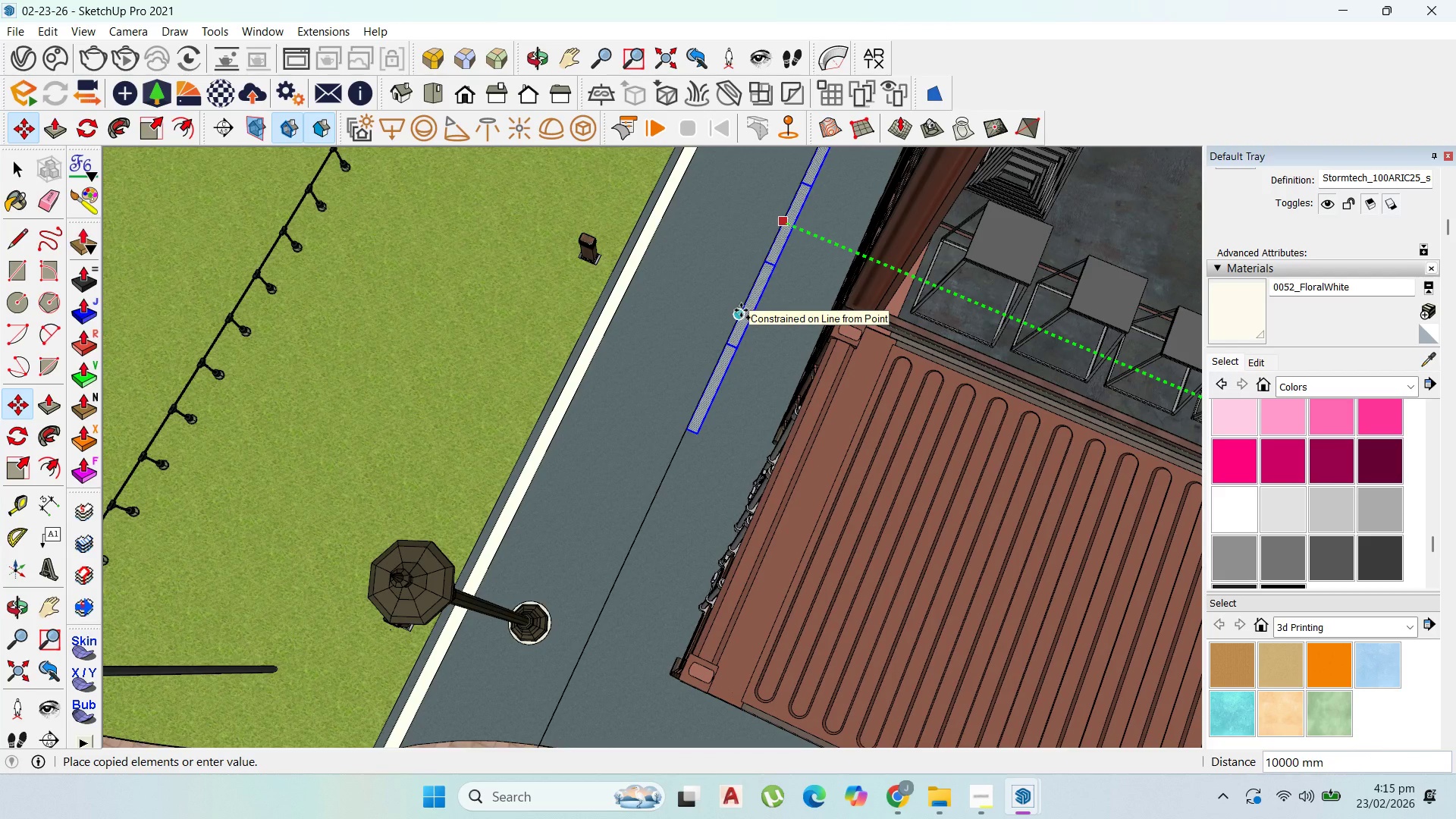 
left_click([741, 310])
 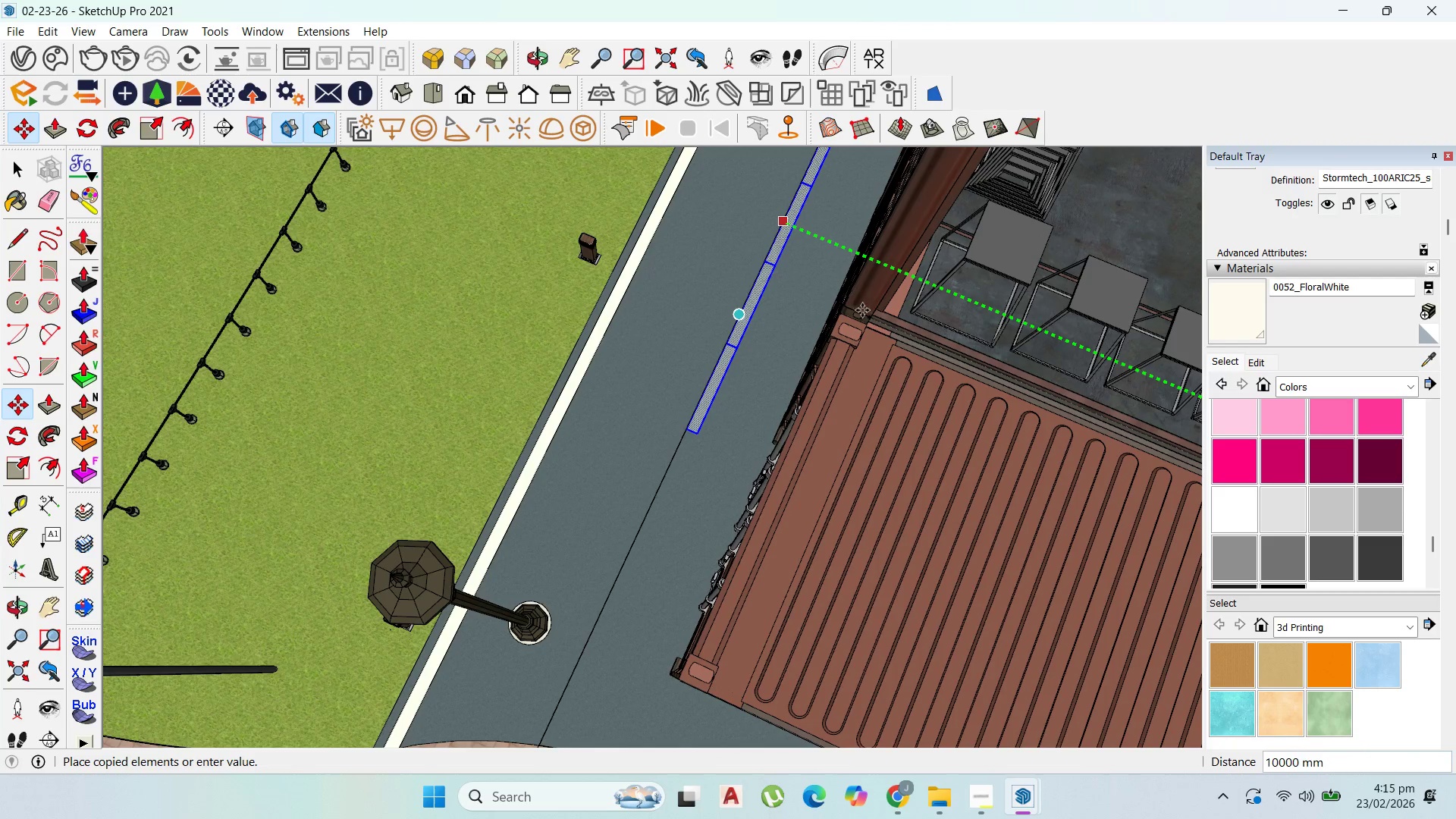 
scroll: coordinate [755, 380], scroll_direction: down, amount: 15.0
 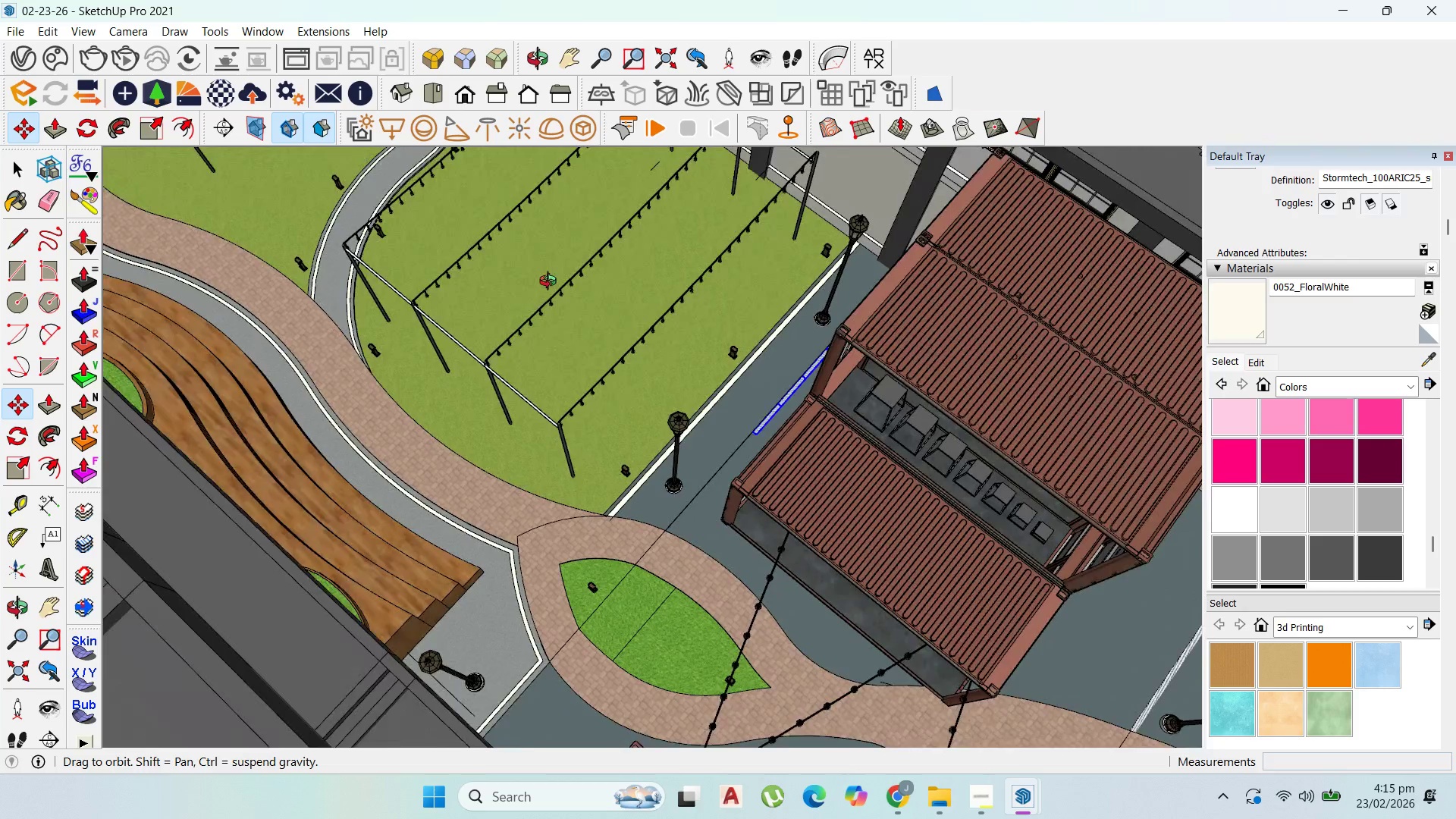 
scroll: coordinate [730, 423], scroll_direction: up, amount: 9.0
 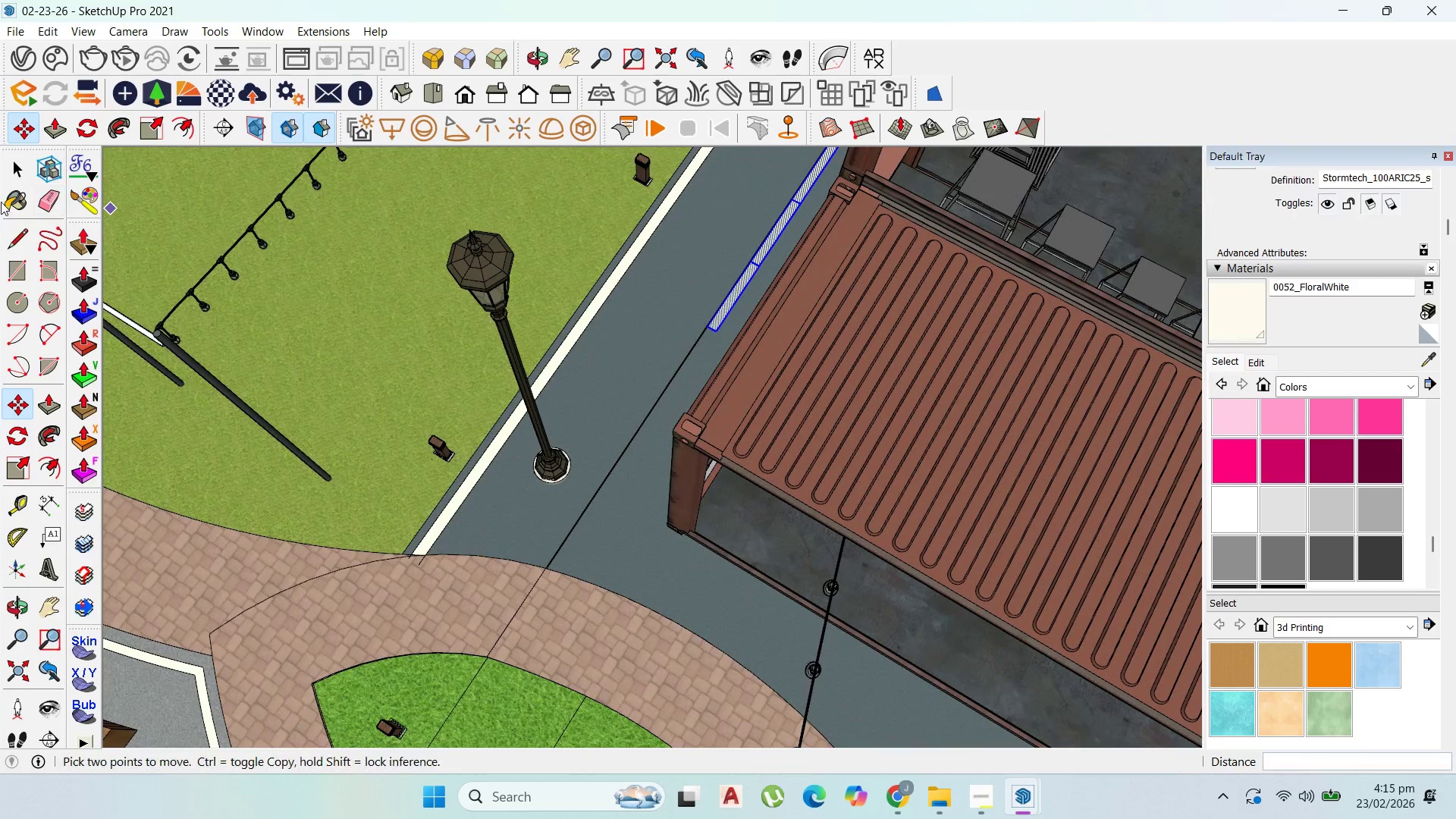 
left_click([14, 163])
 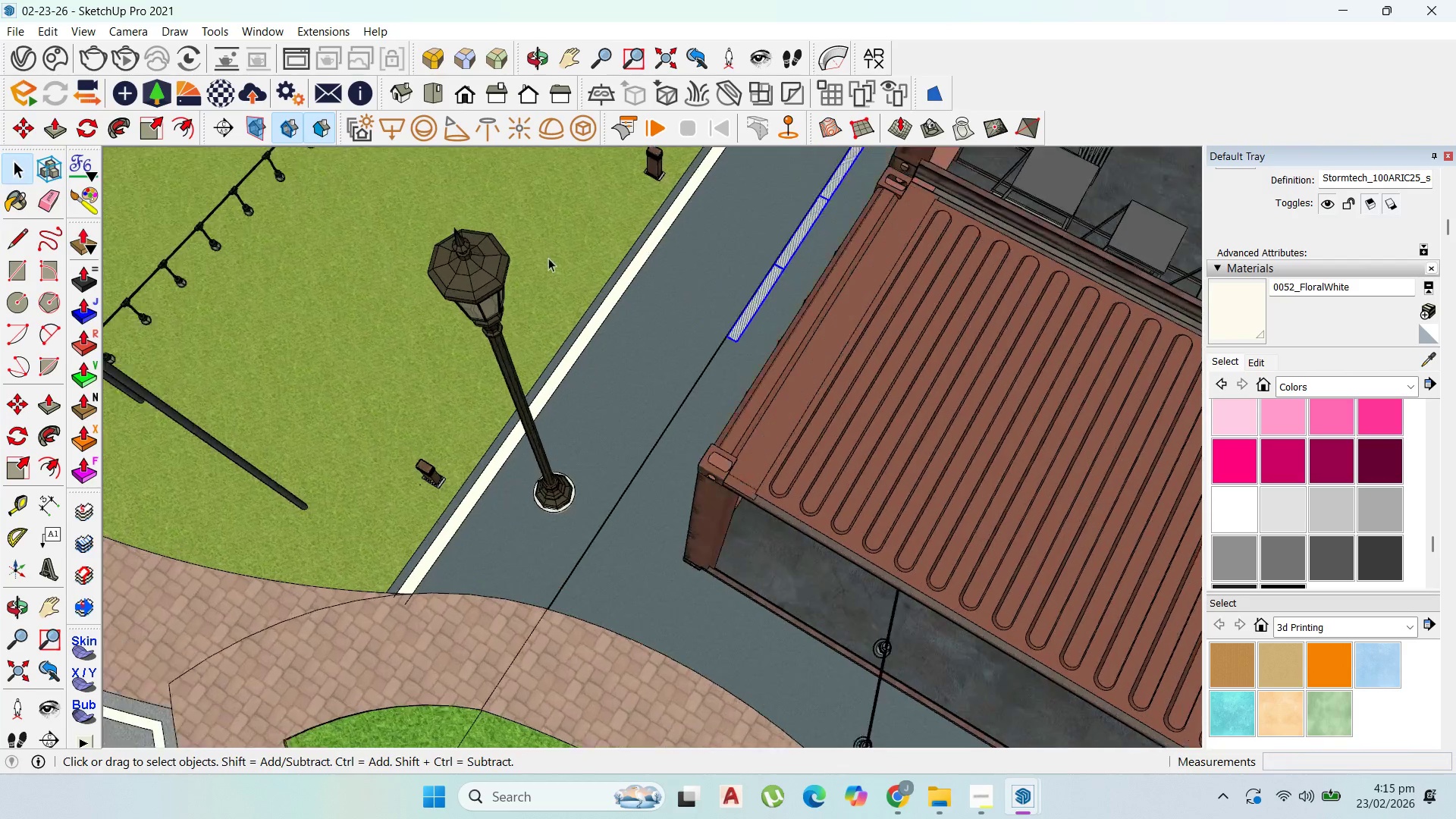 
left_click([849, 336])
 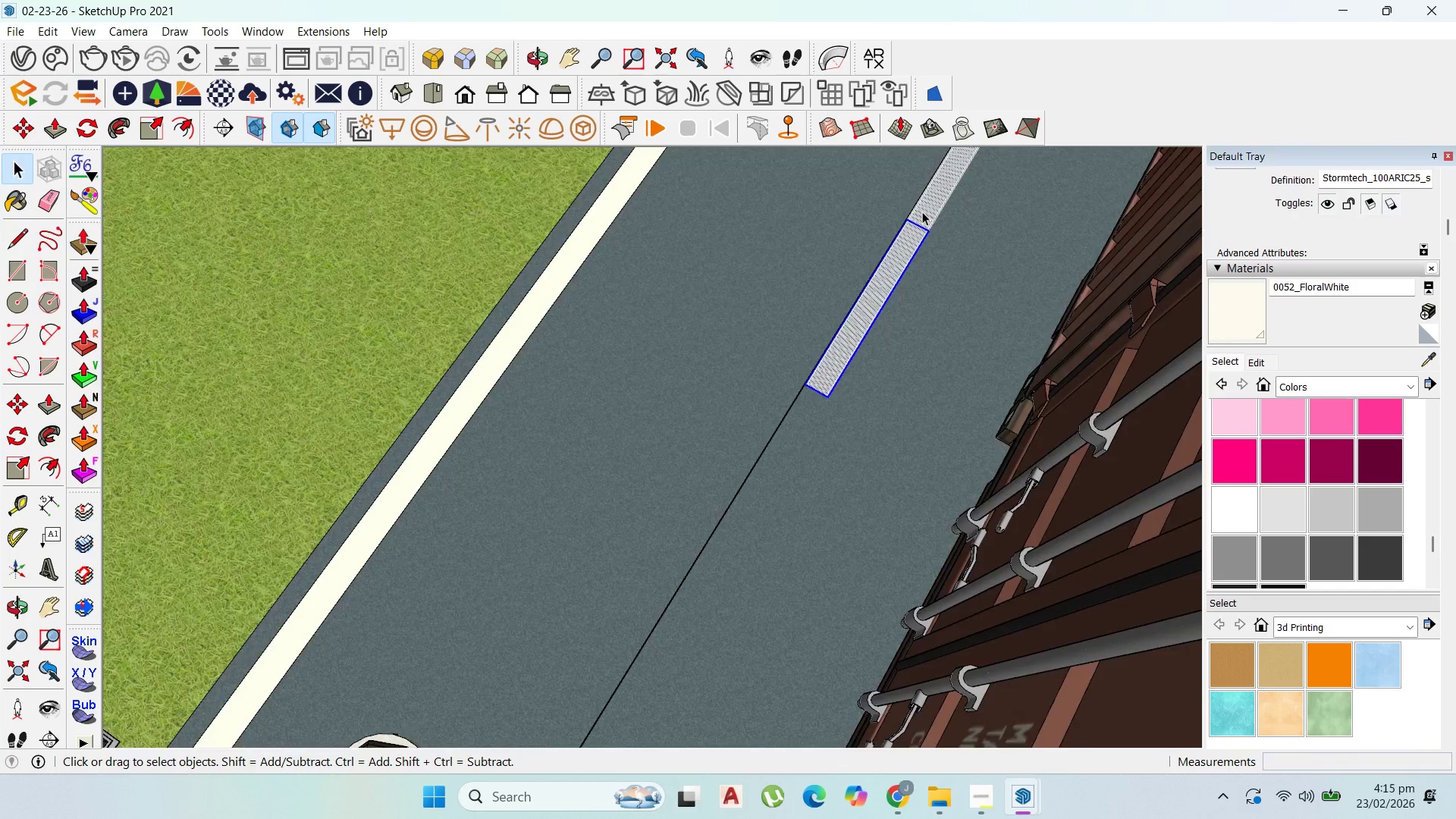 
scroll: coordinate [792, 334], scroll_direction: up, amount: 8.0
 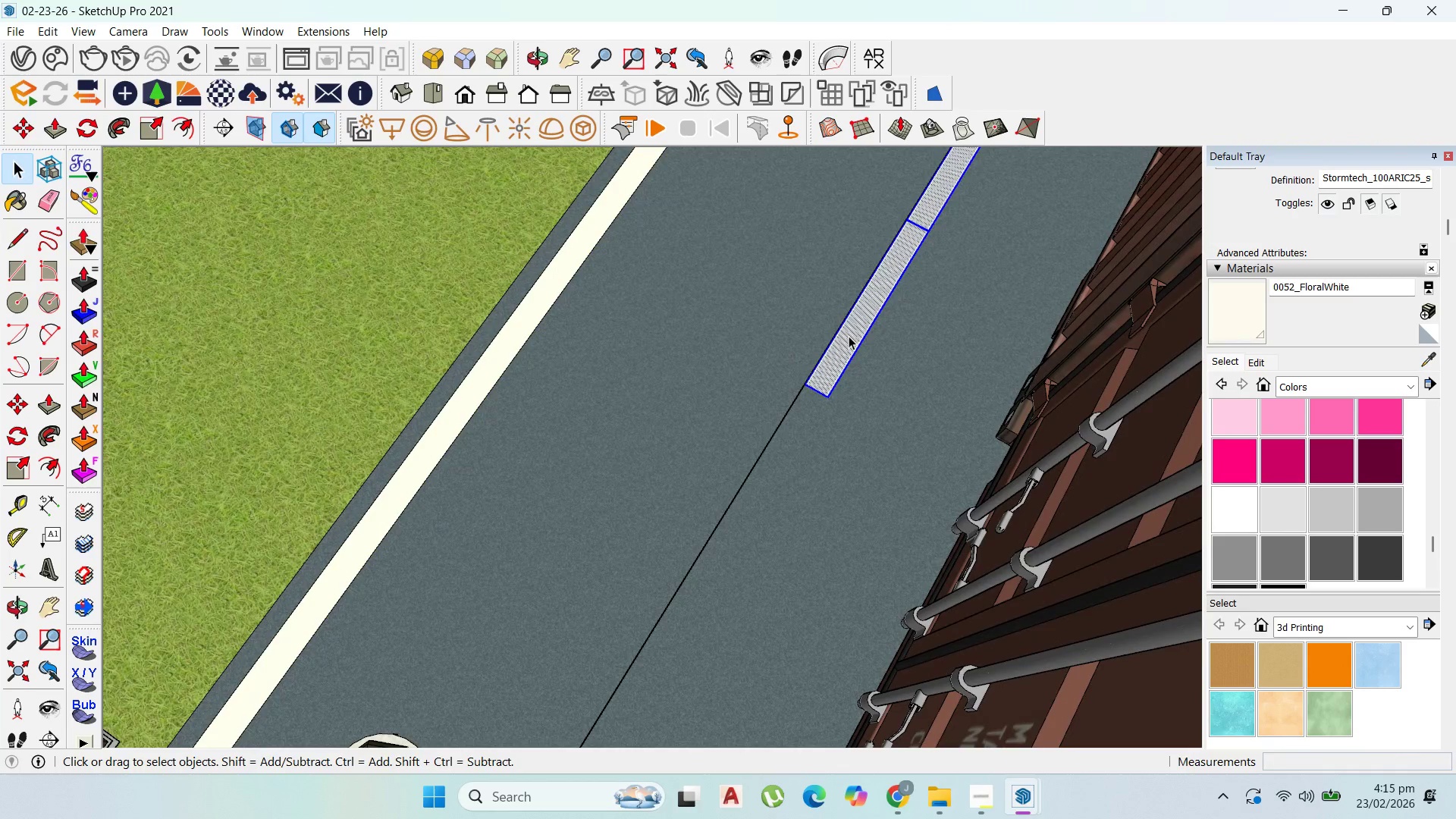 
key(M)
 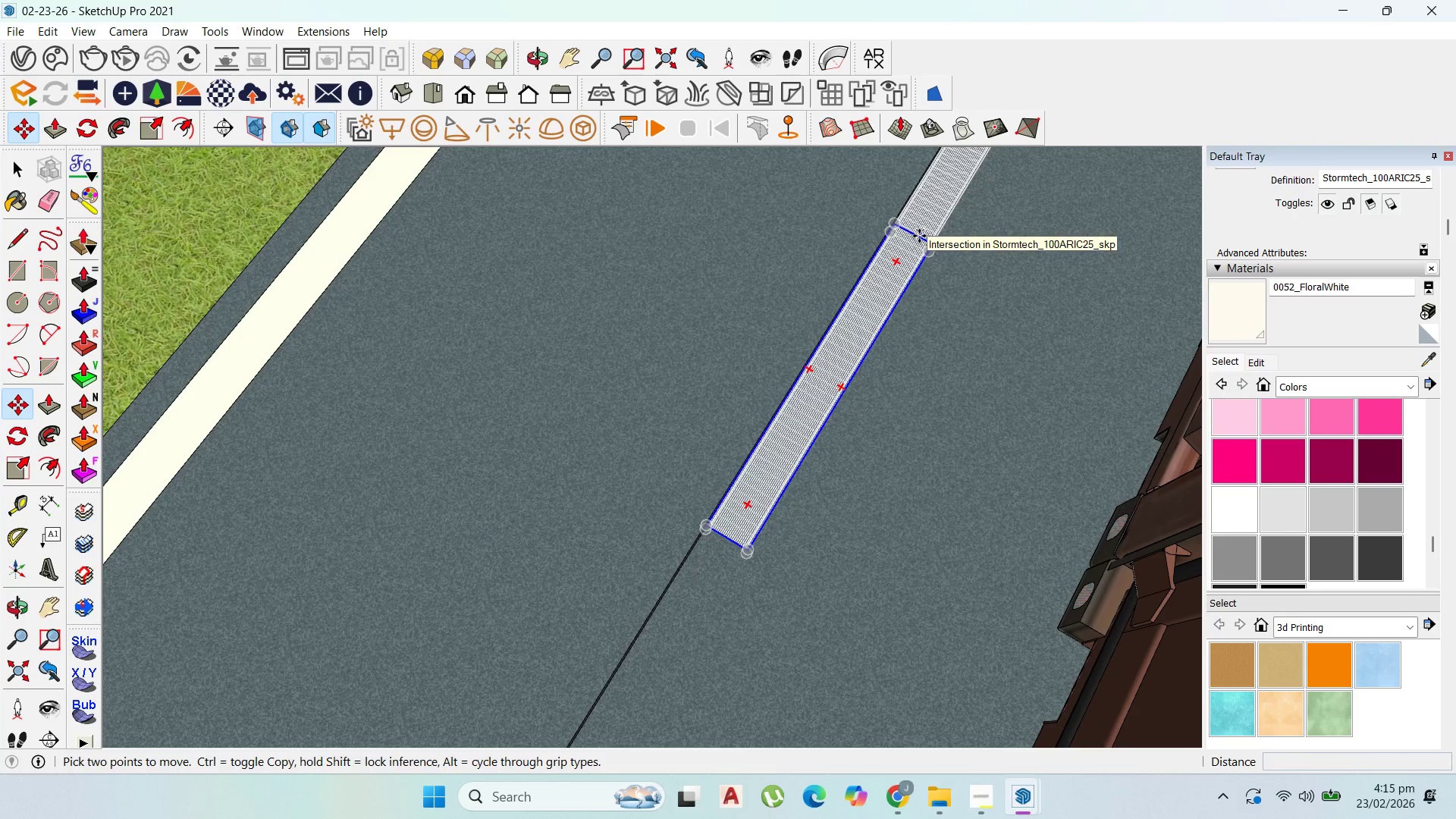 
scroll: coordinate [927, 221], scroll_direction: up, amount: 6.0
 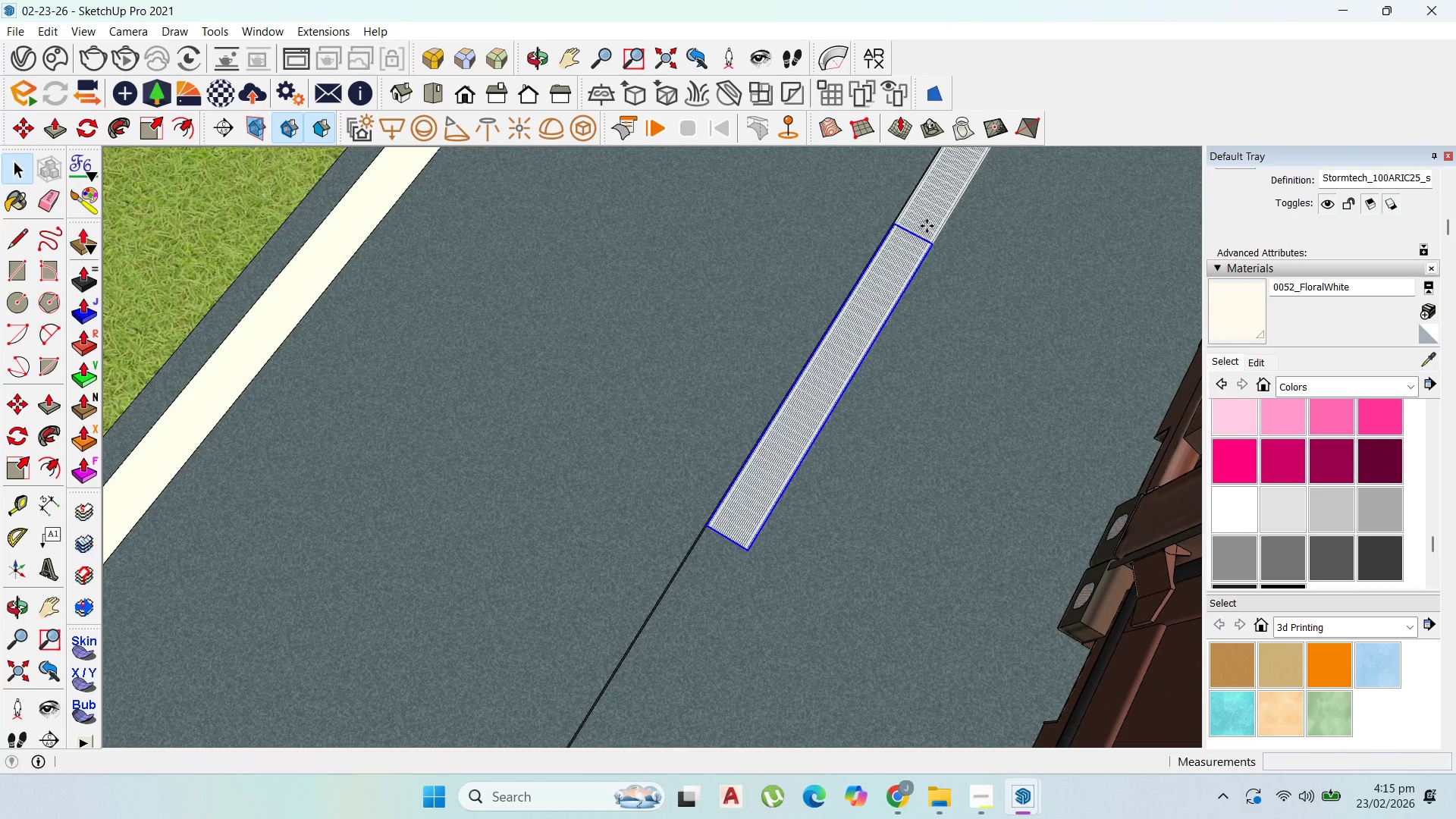 
key(Control+ControlLeft)
 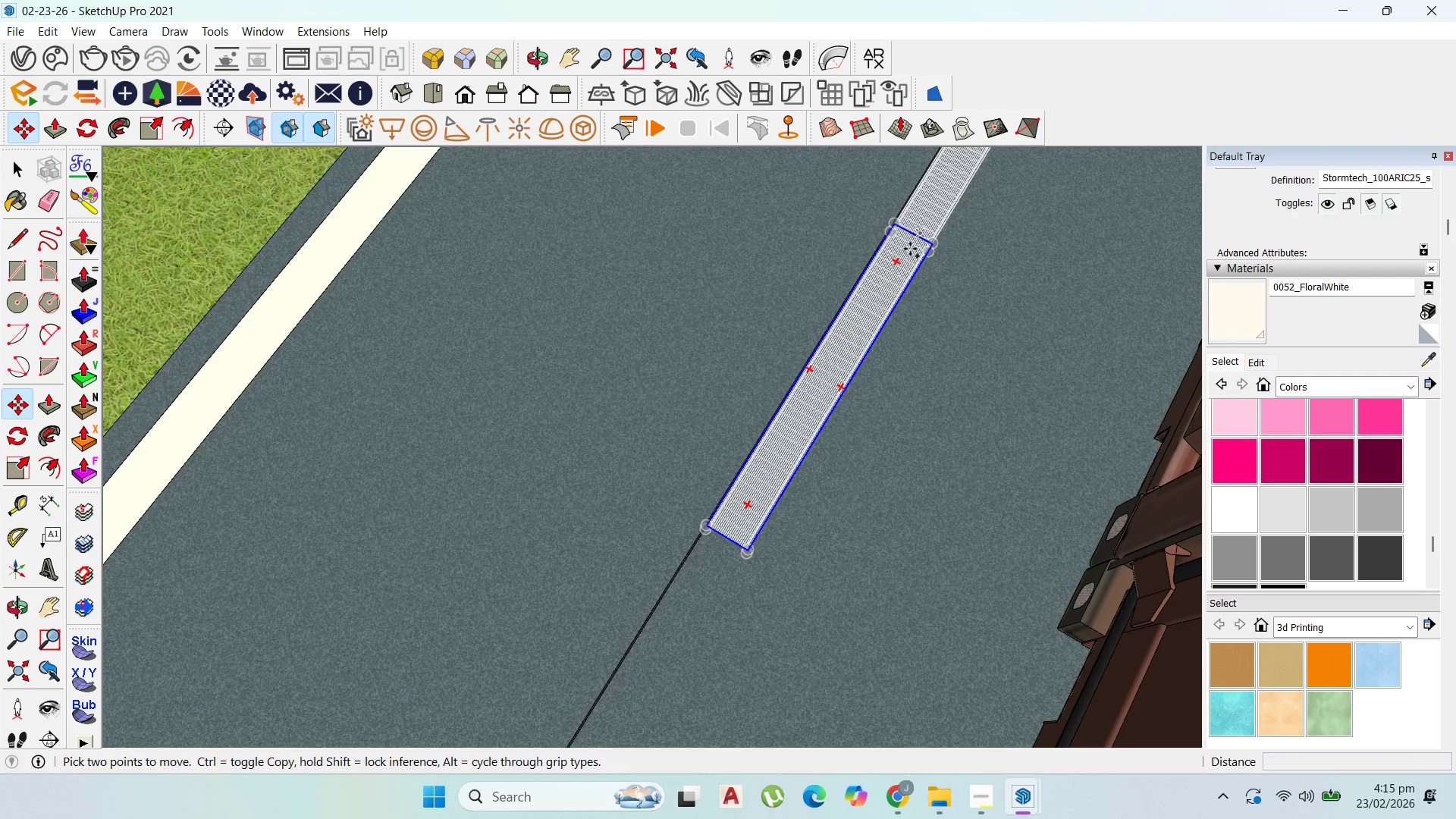 
left_click([919, 236])
 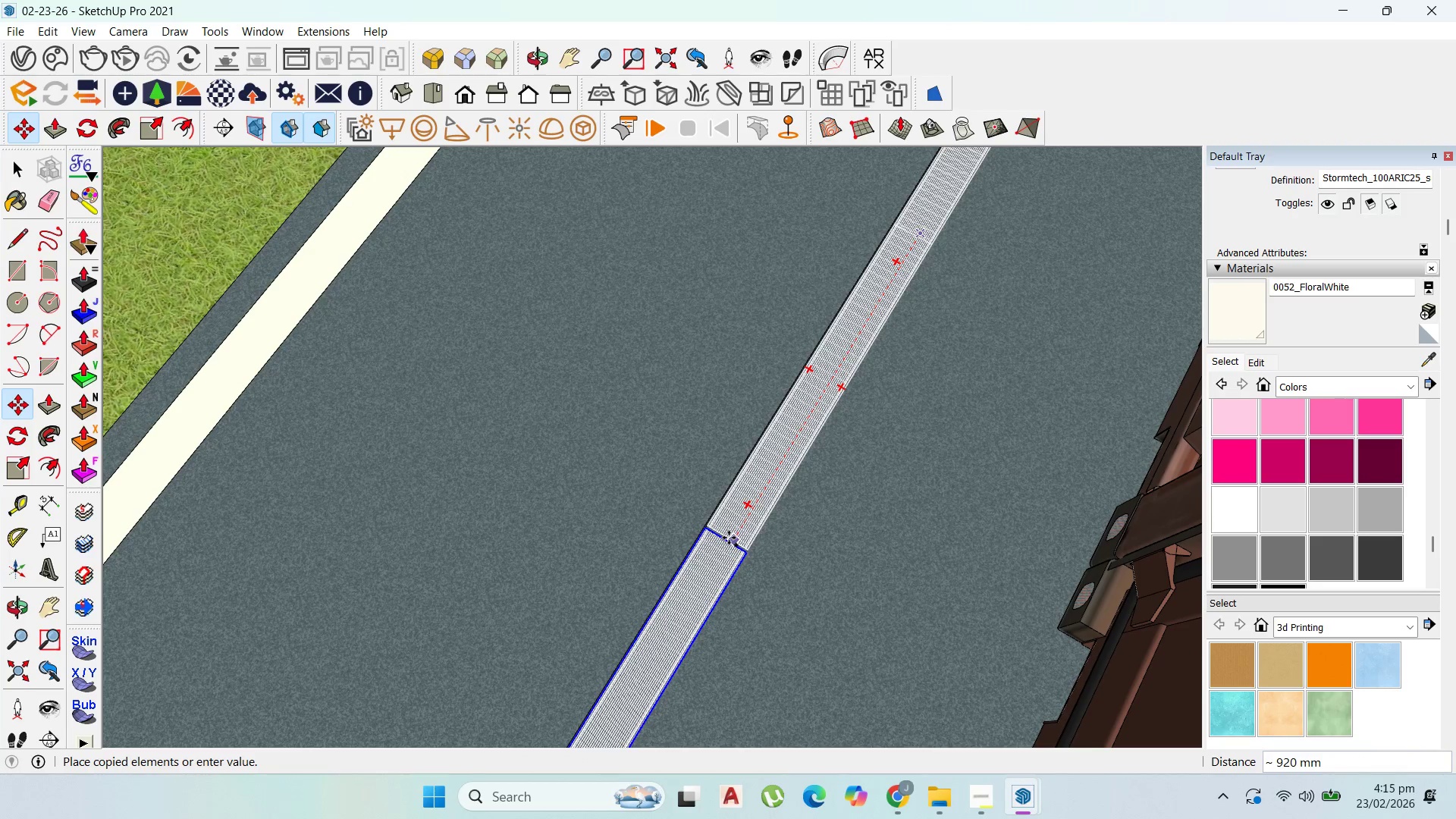 
hold_key(key=ShiftLeft, duration=0.59)
left_click([730, 538])
 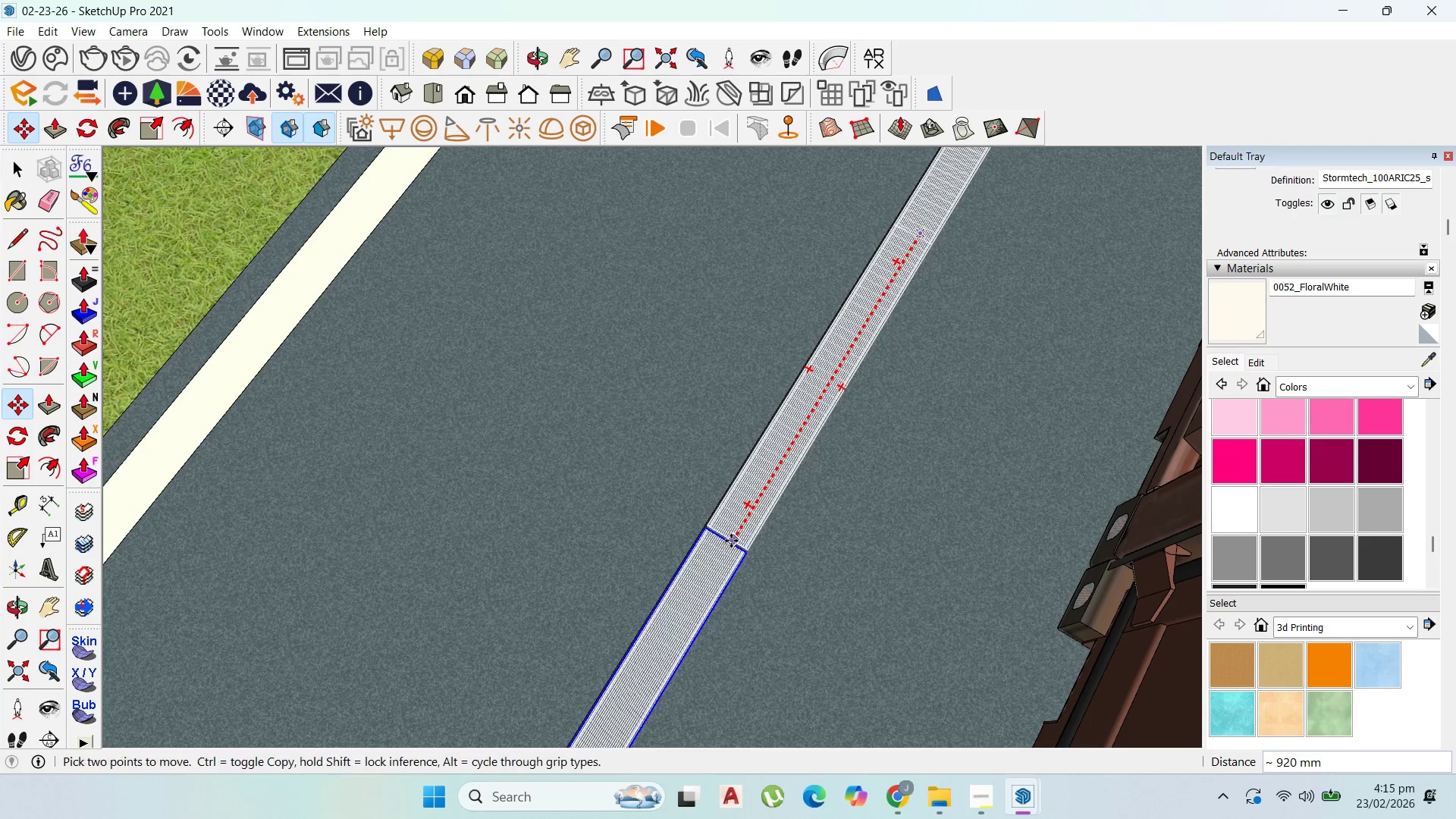 
left_click([730, 541])
 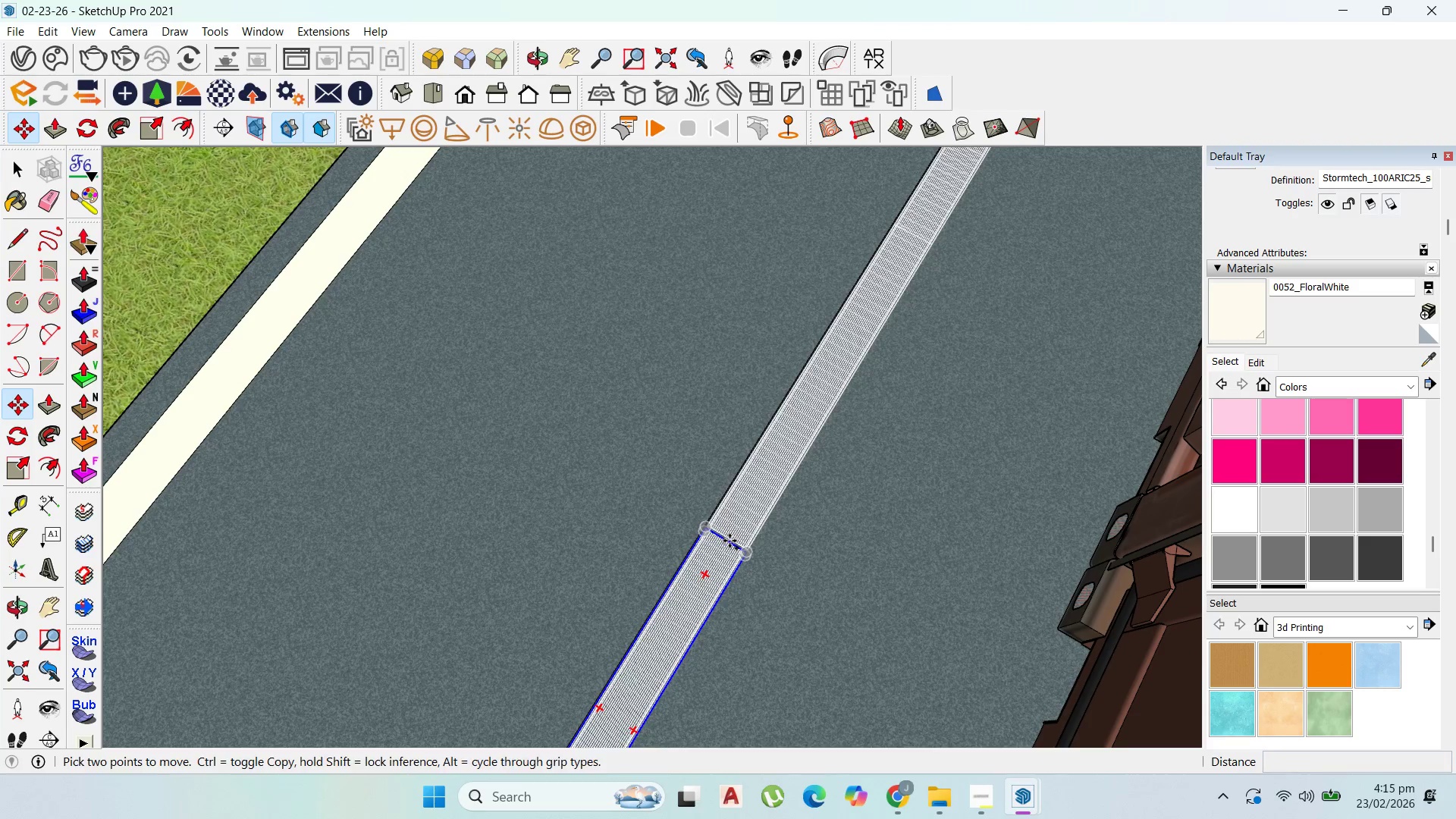 
key(Control+ControlLeft)
 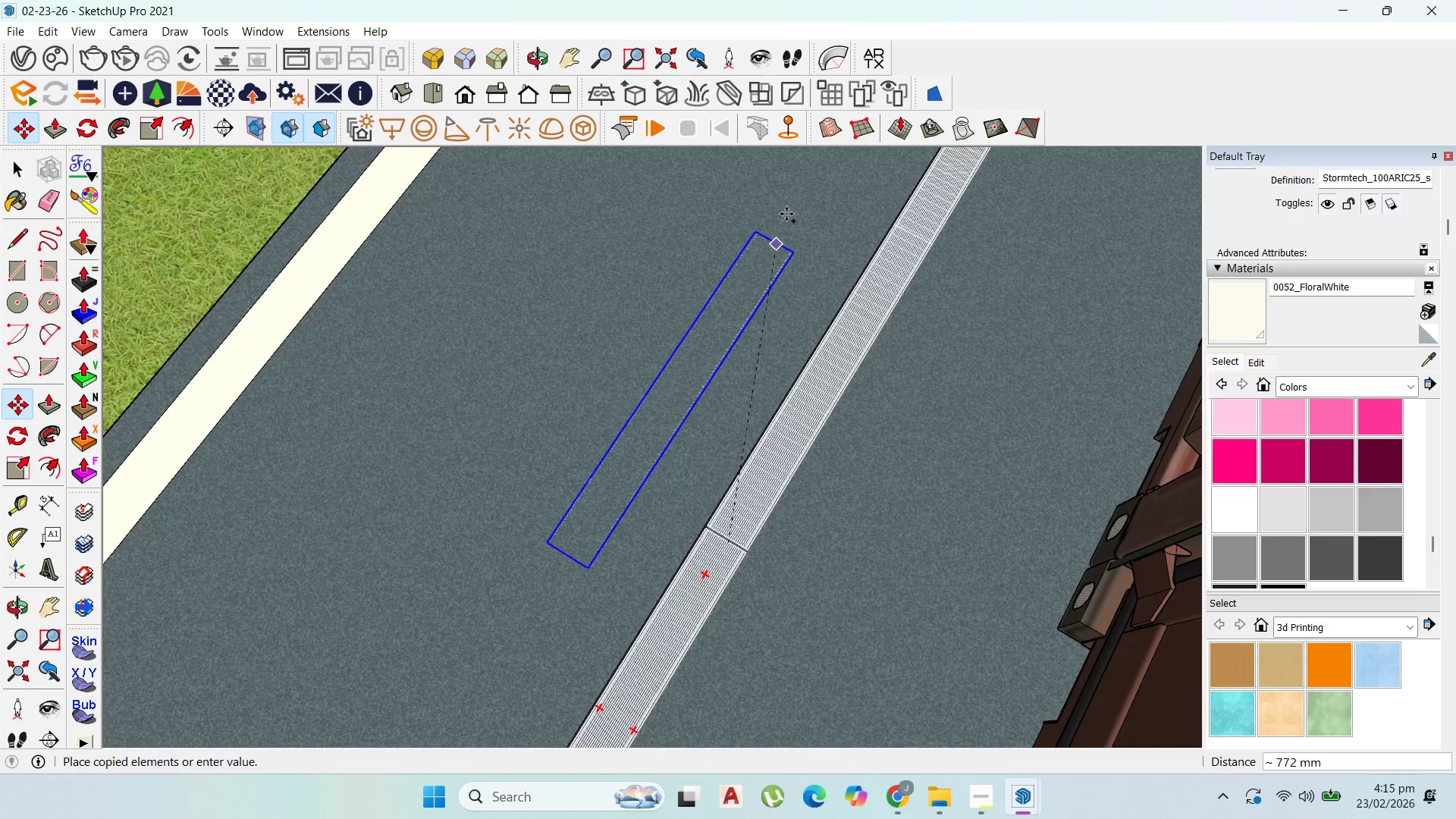 
scroll: coordinate [873, 222], scroll_direction: down, amount: 16.0
 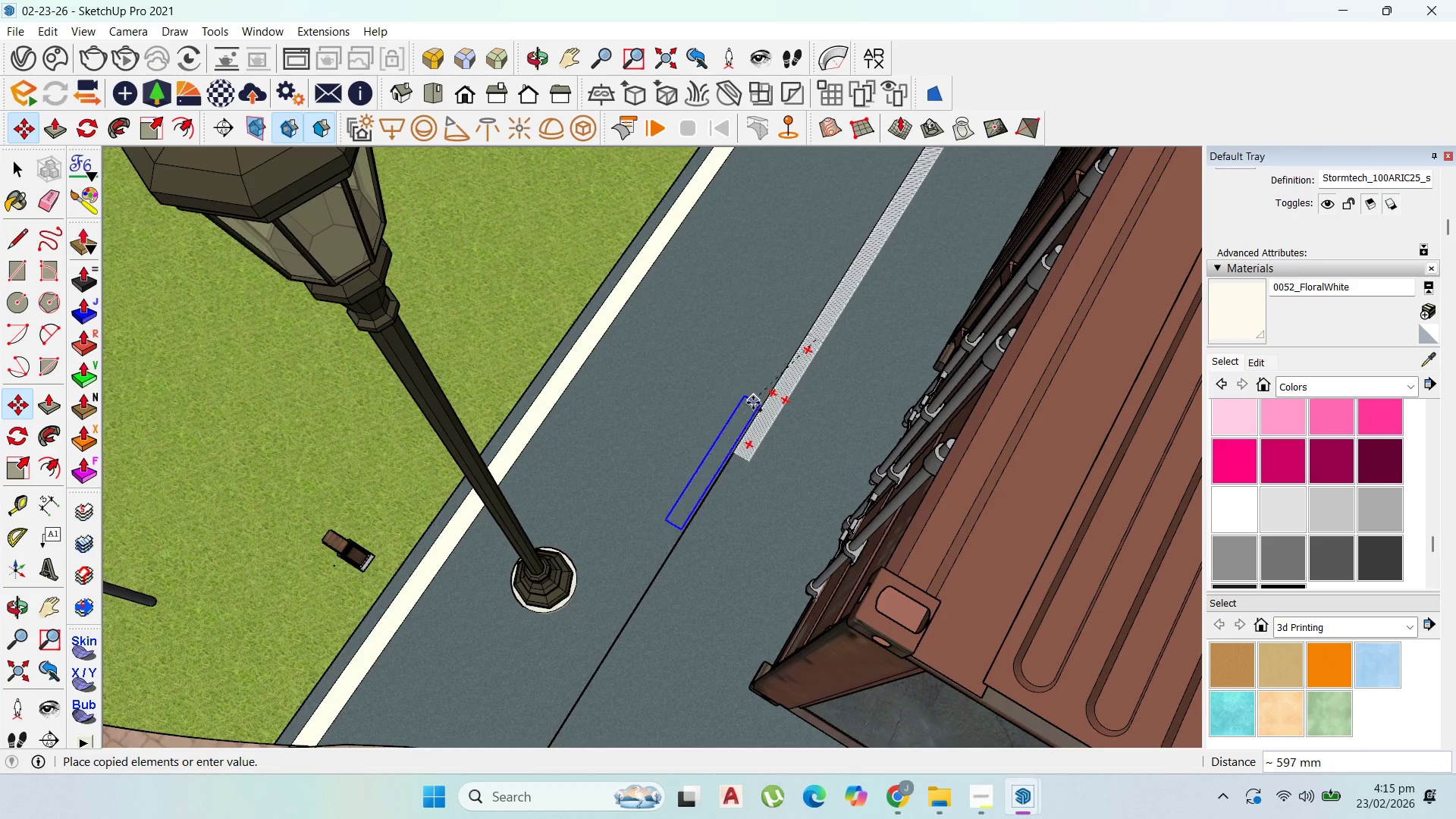 
hold_key(key=ShiftLeft, duration=0.8)
 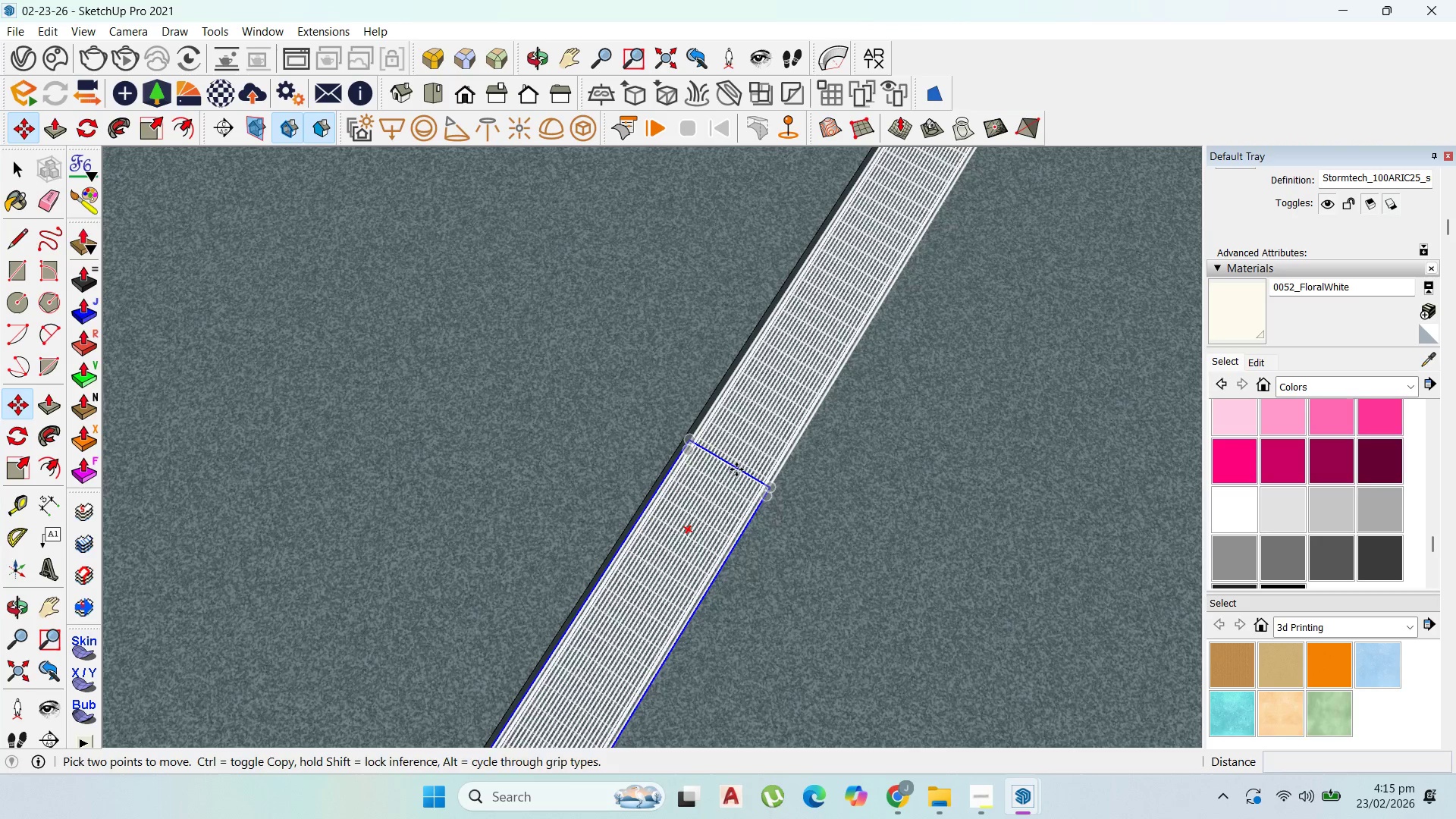 
scroll: coordinate [731, 499], scroll_direction: up, amount: 16.0
 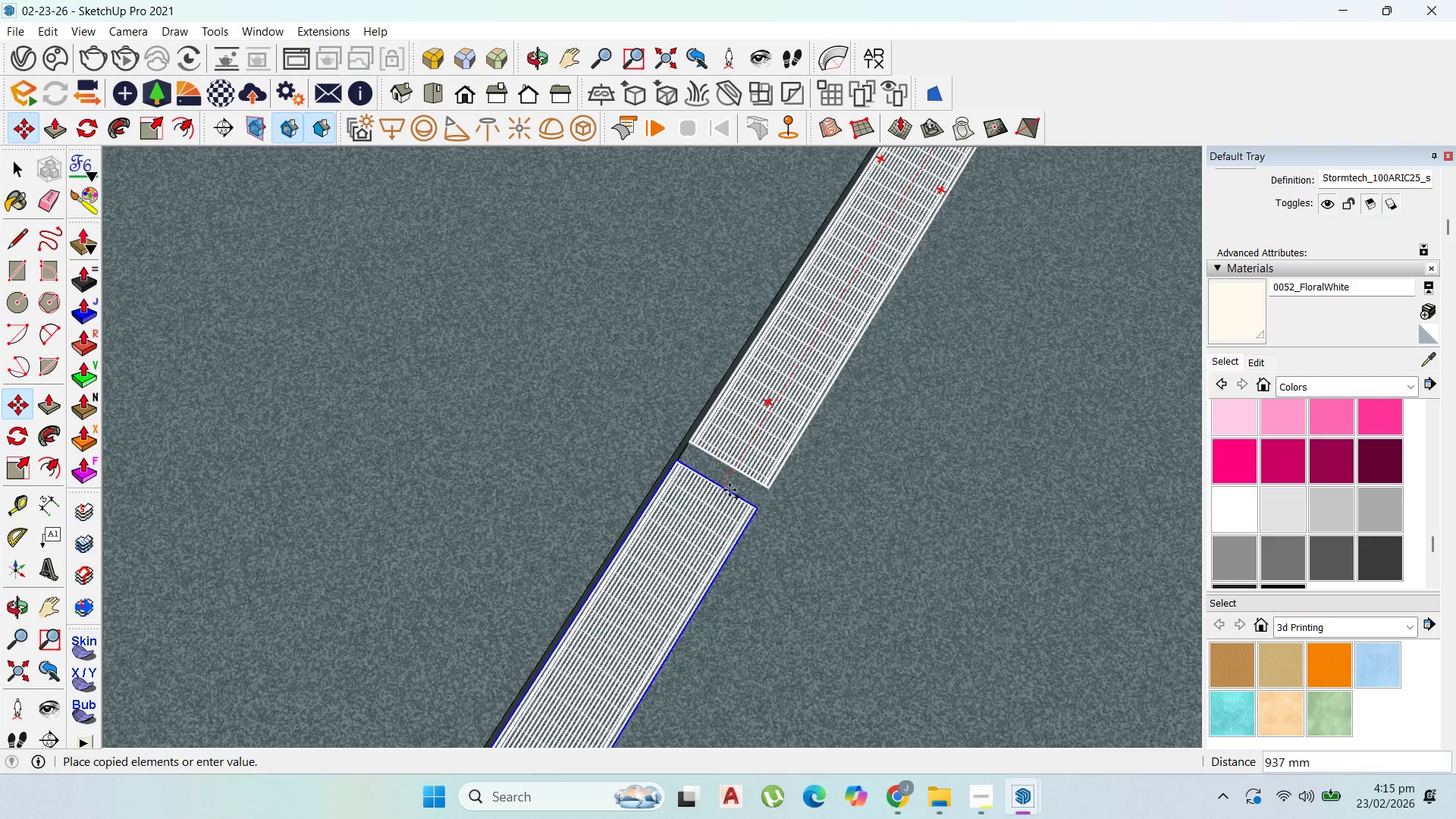 
left_click([736, 469])
 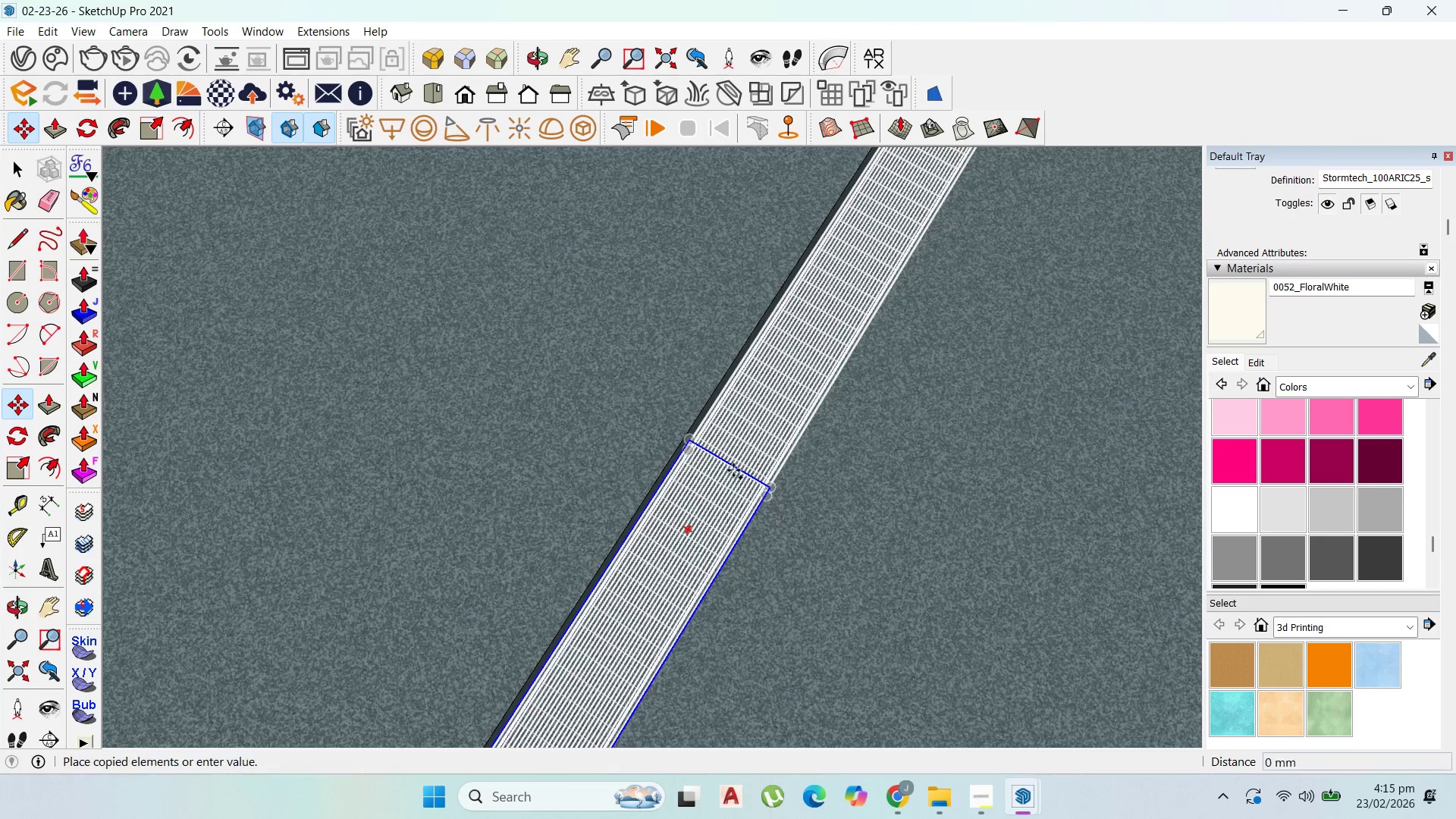 
key(Control+ControlLeft)
 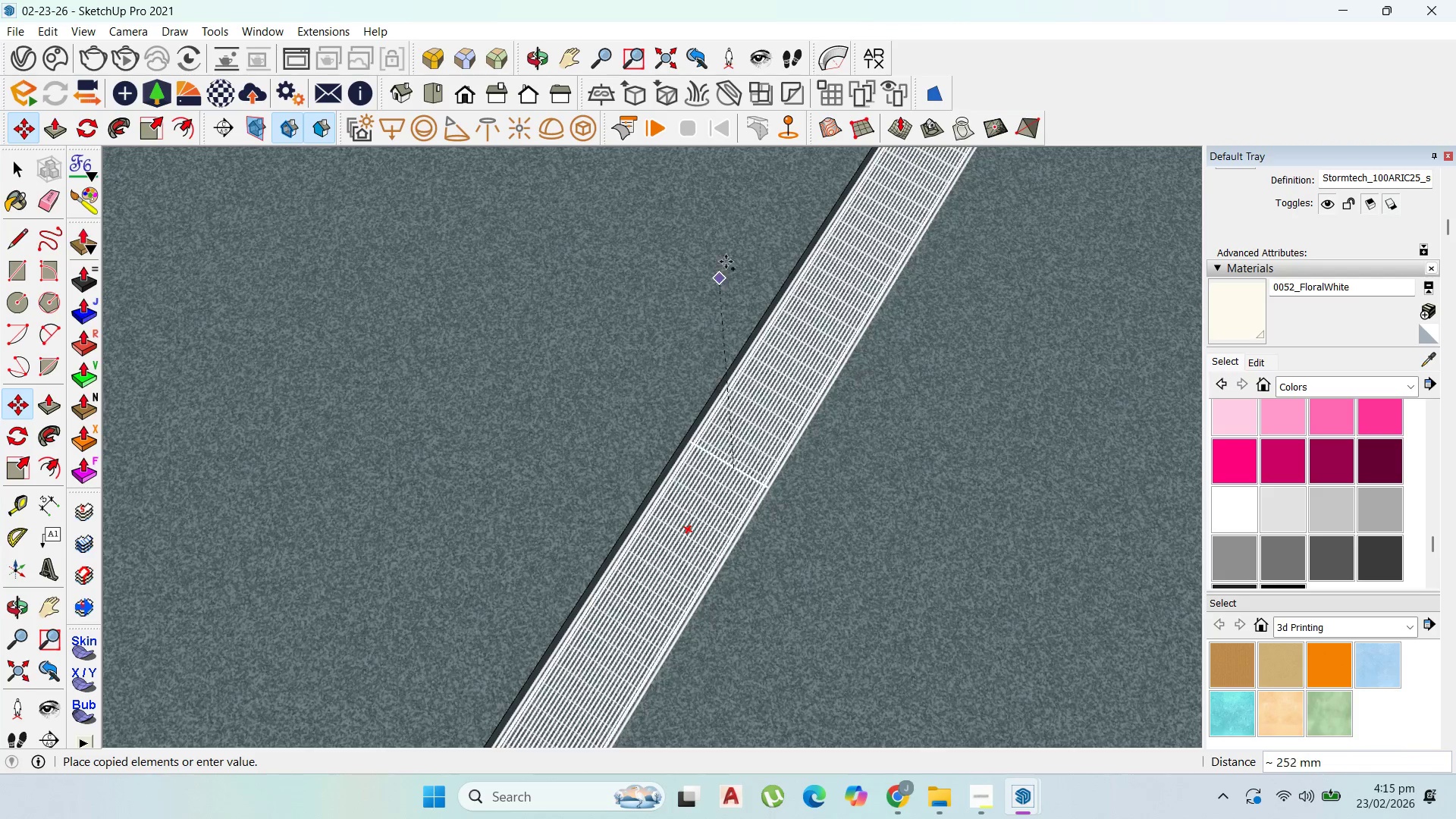 
scroll: coordinate [894, 210], scroll_direction: down, amount: 18.0
 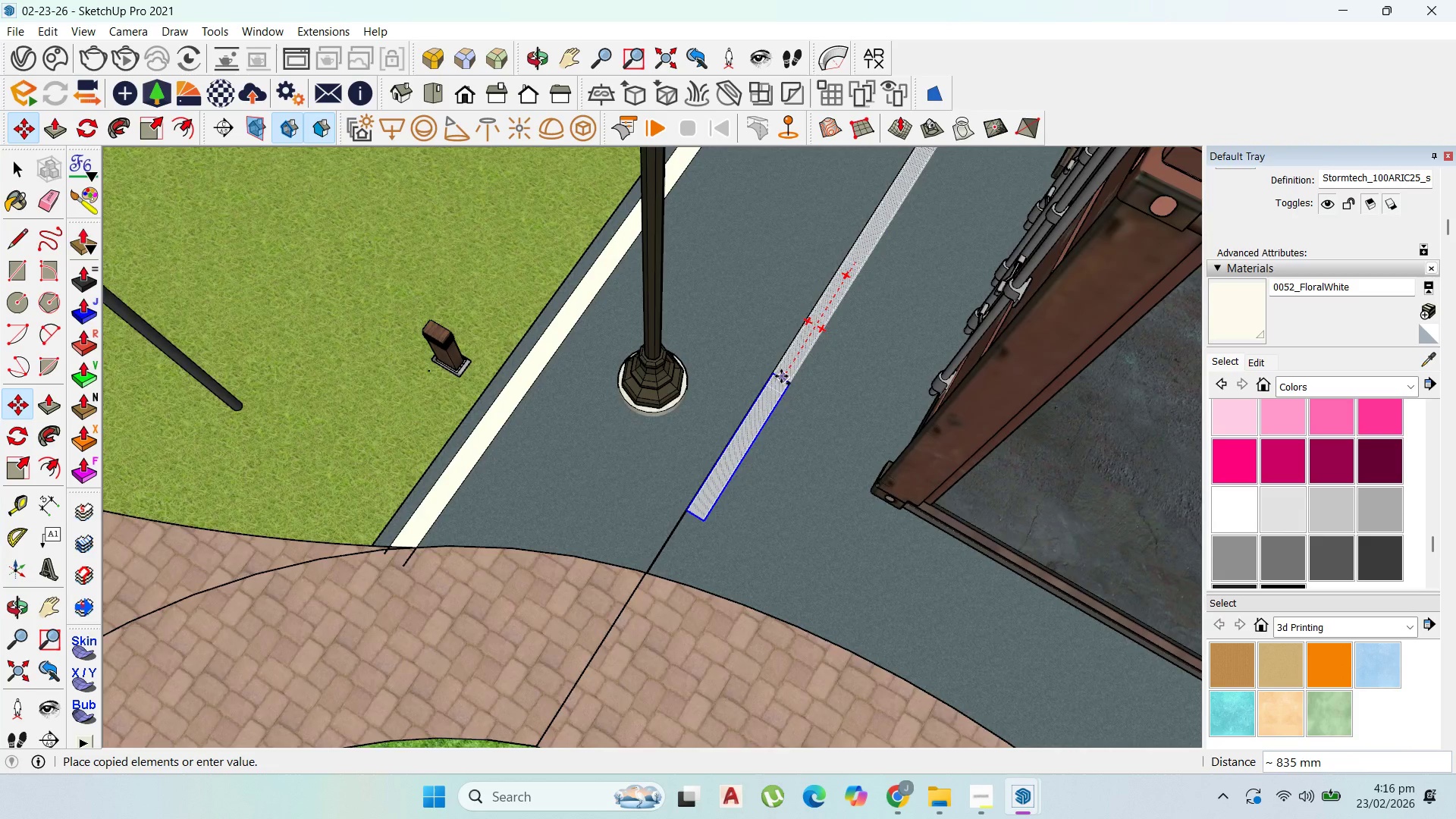 
scroll: coordinate [766, 409], scroll_direction: up, amount: 4.0
 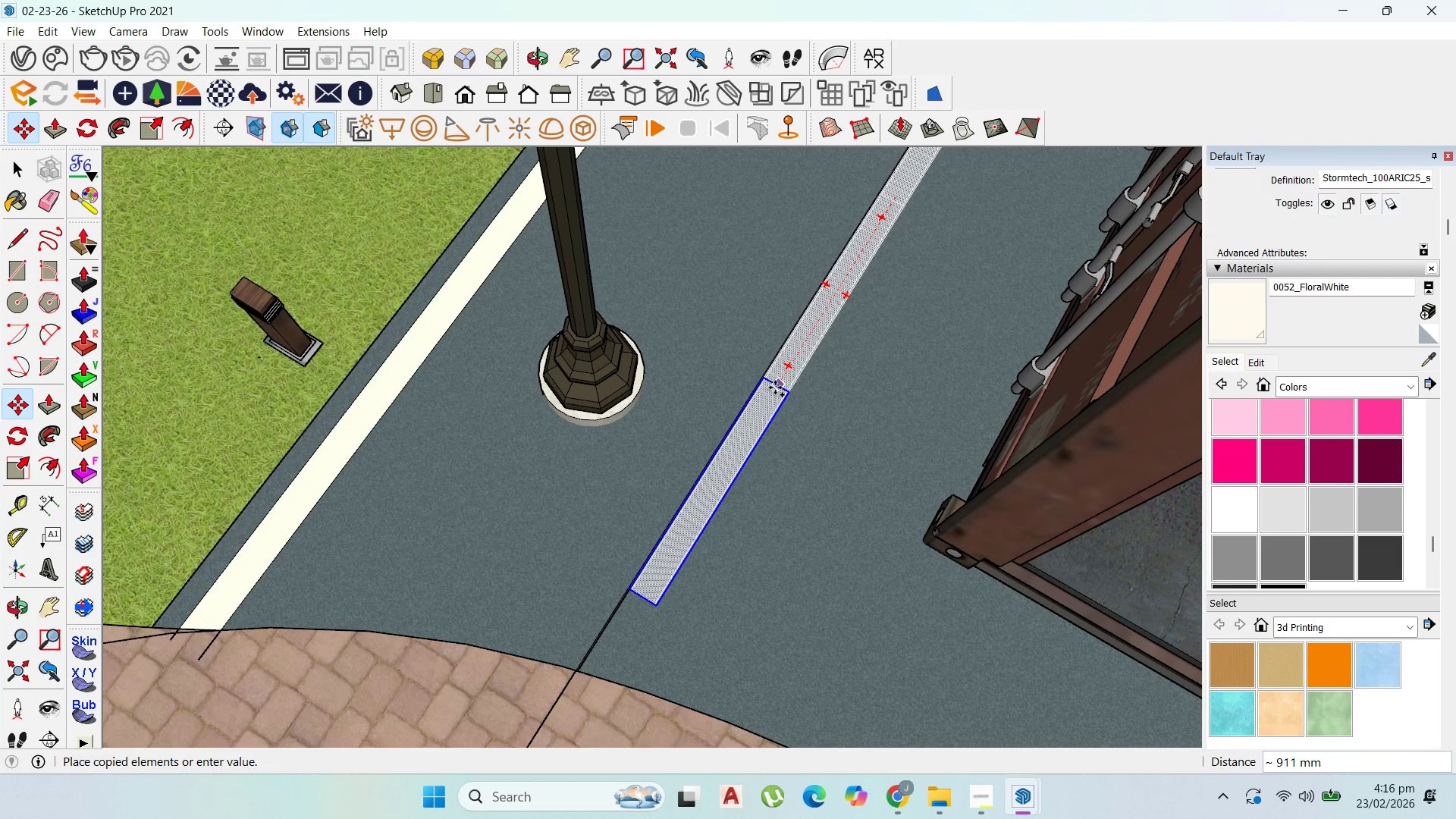 
left_click([775, 388])
 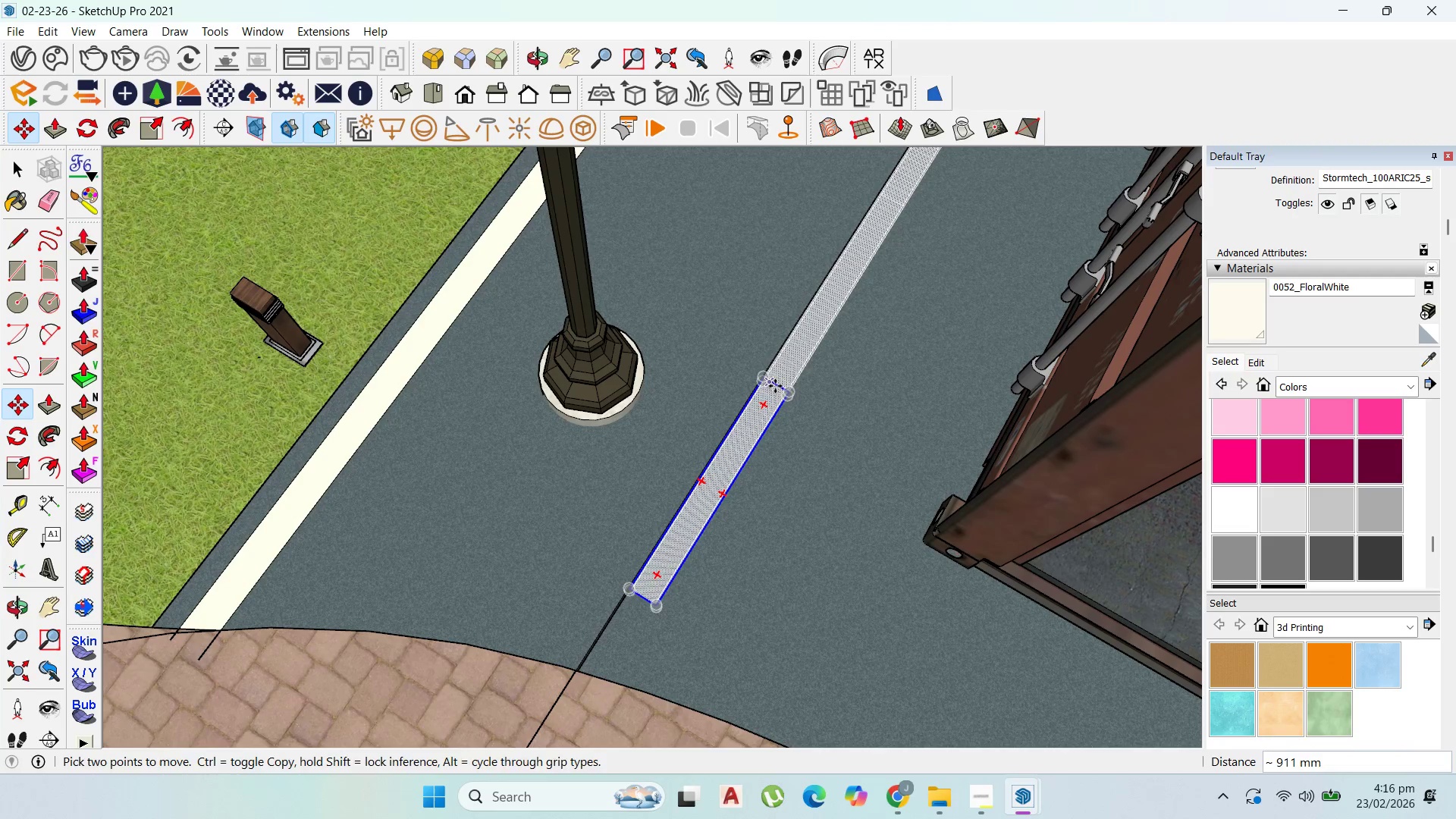 
left_click([775, 386])
 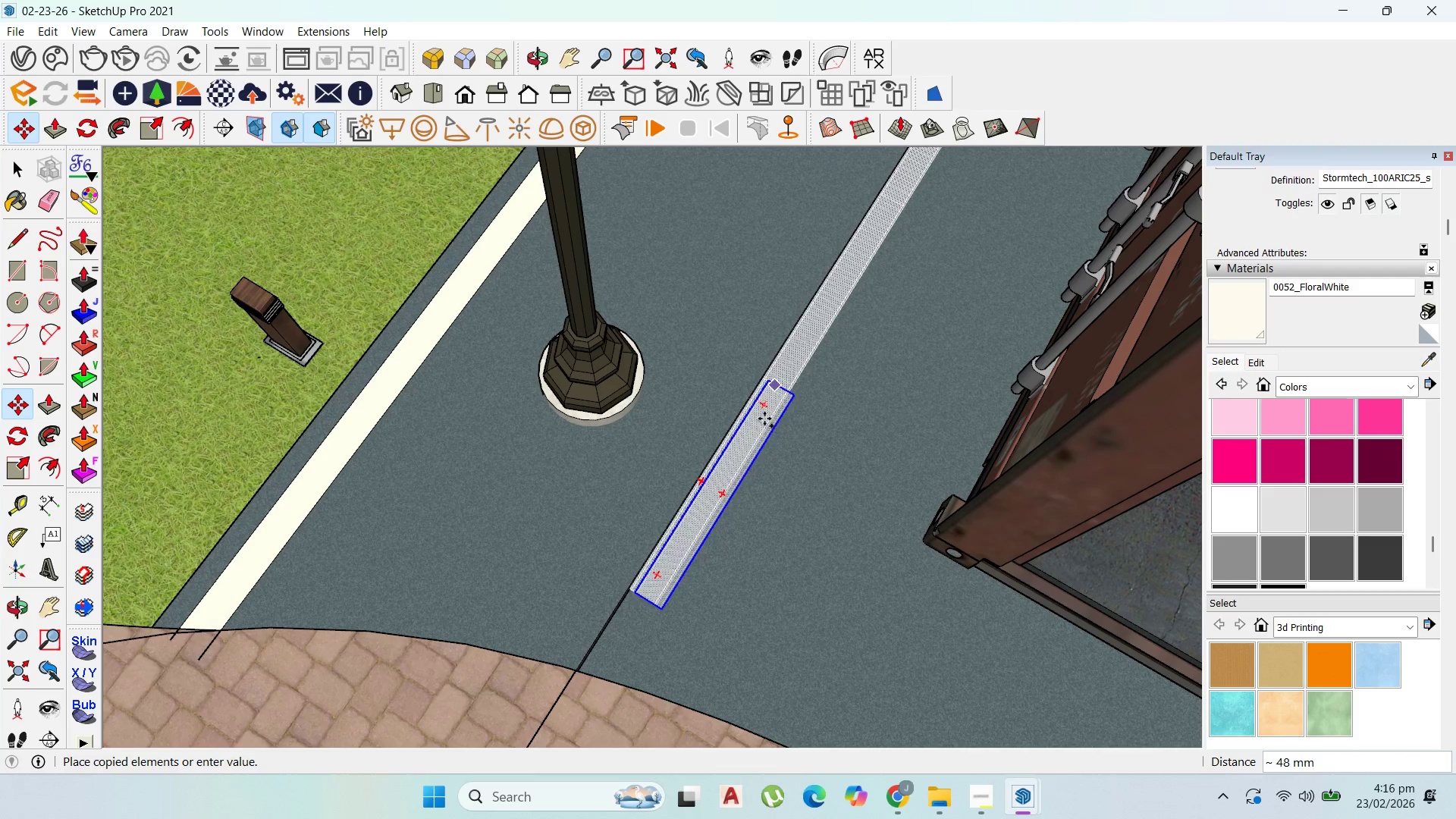 
key(Control+ControlLeft)
 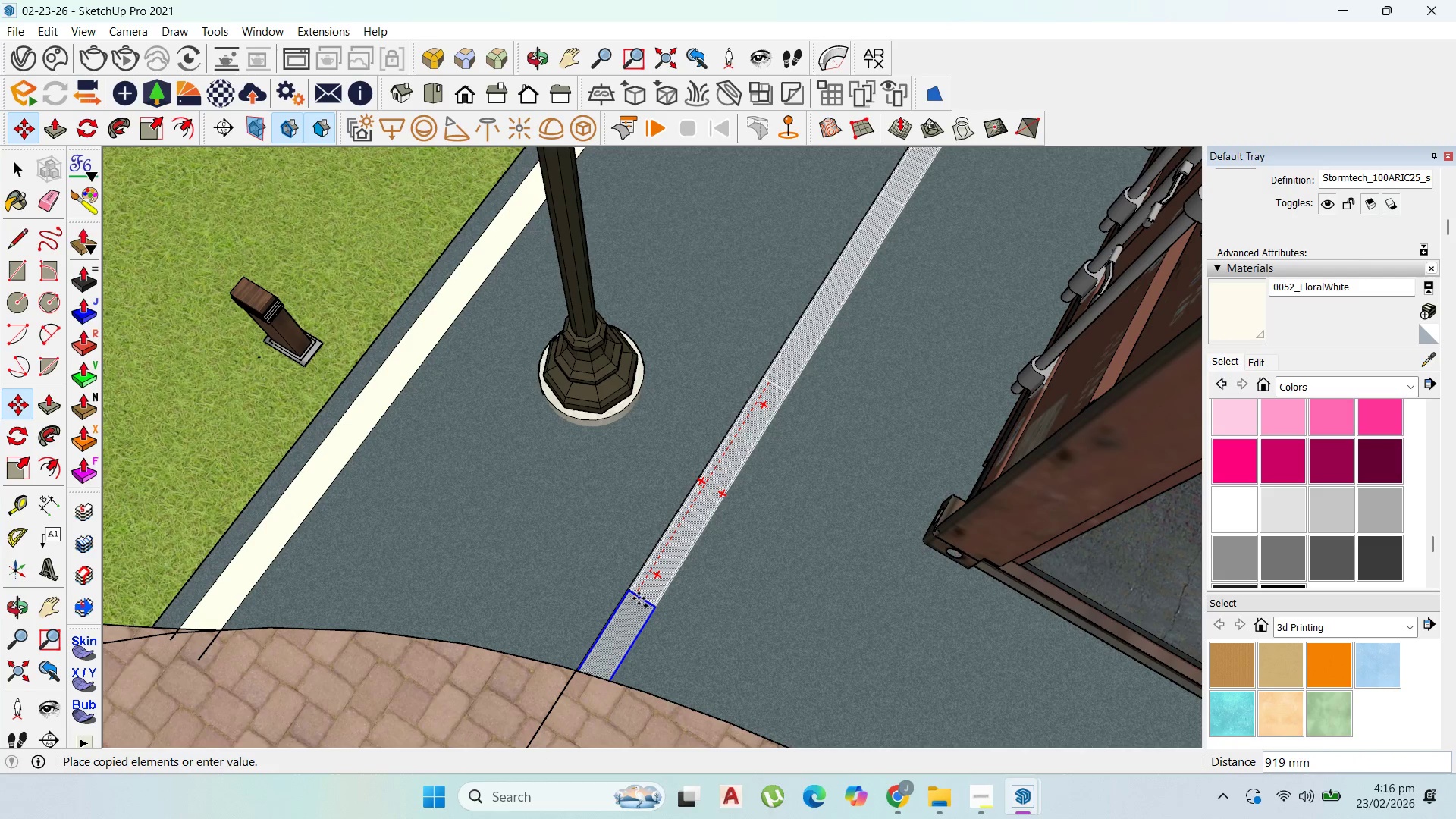 
scroll: coordinate [754, 282], scroll_direction: down, amount: 25.0
 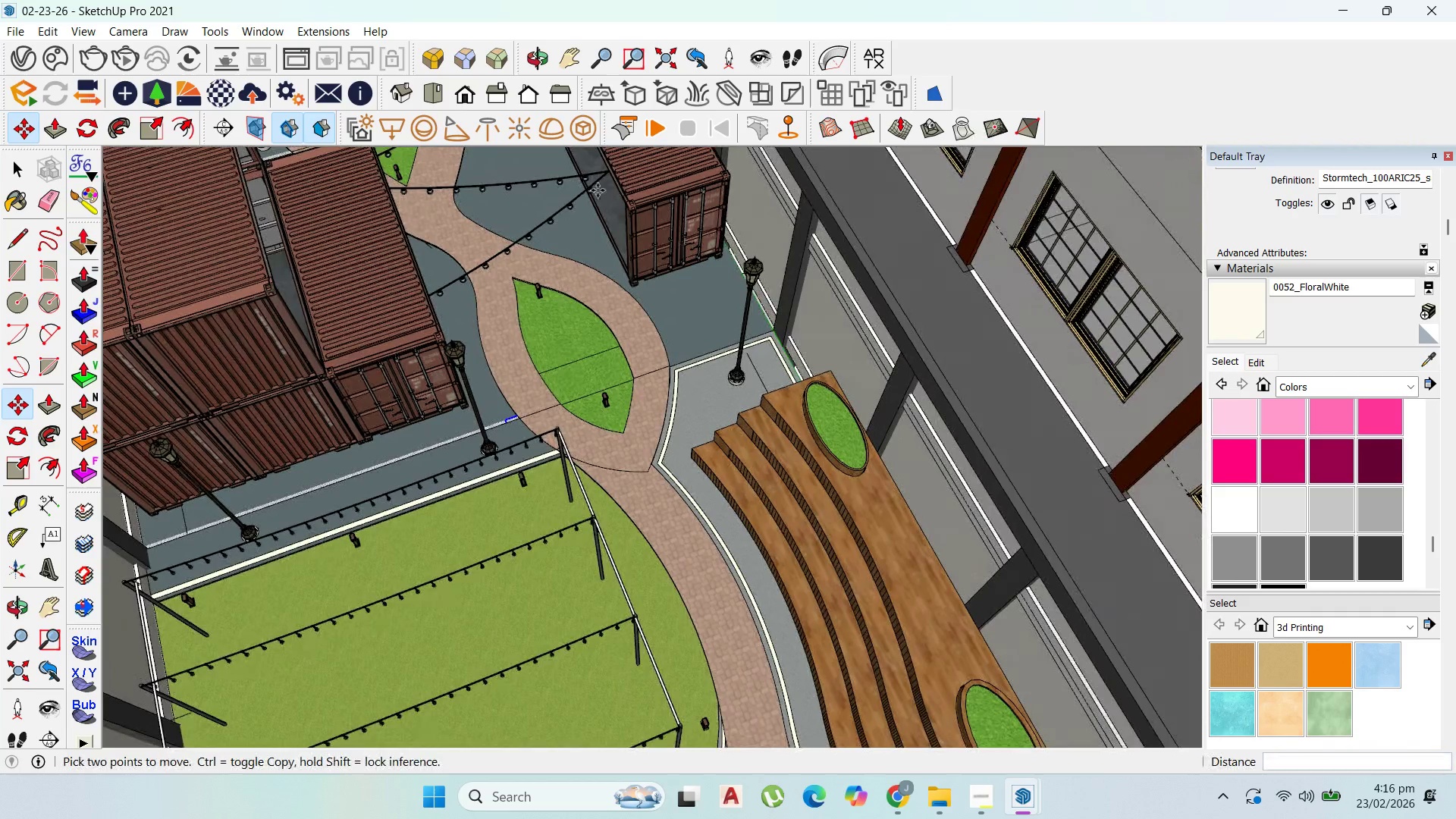 
left_click([11, 159])
 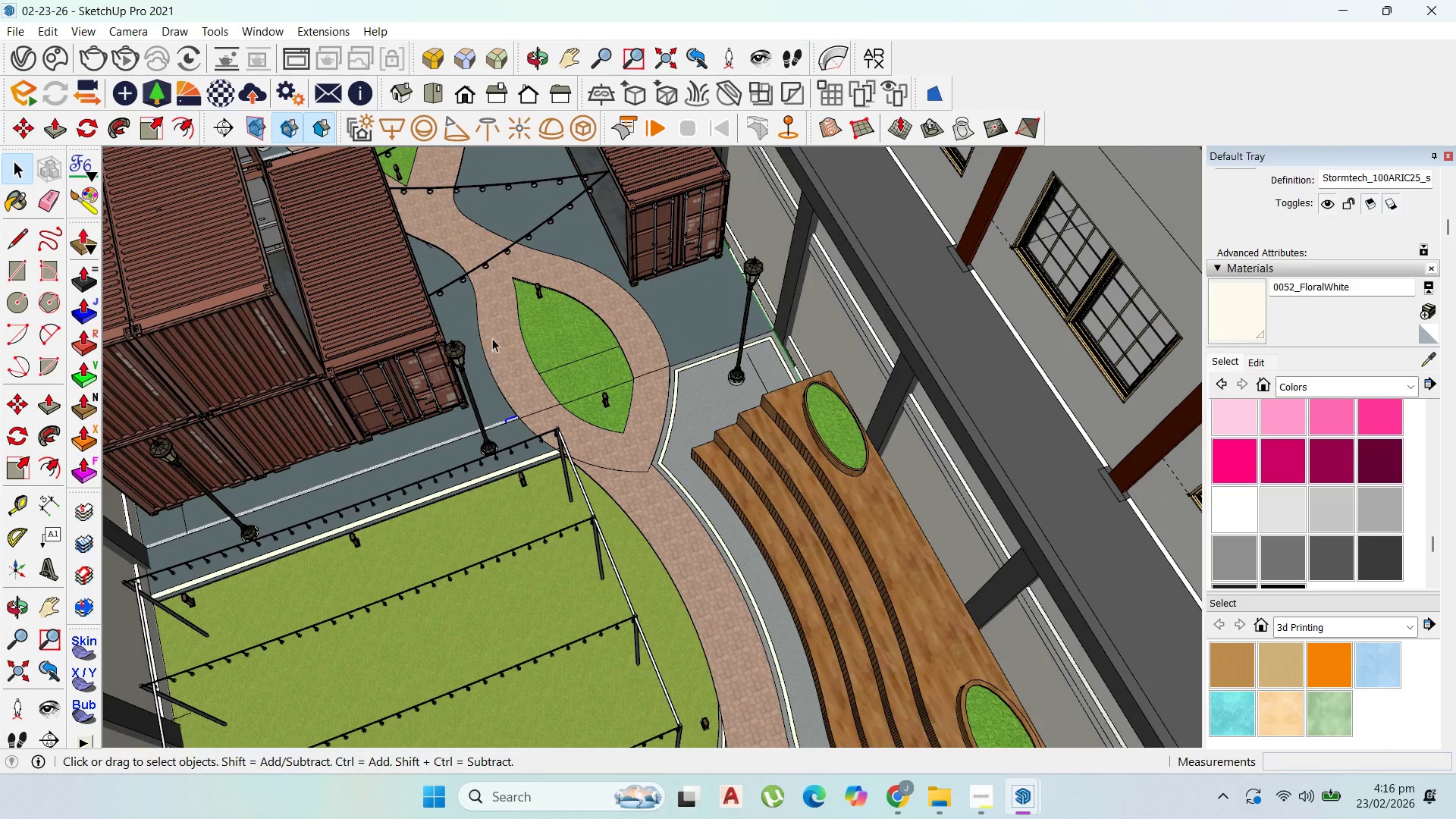 
scroll: coordinate [475, 419], scroll_direction: up, amount: 7.0
 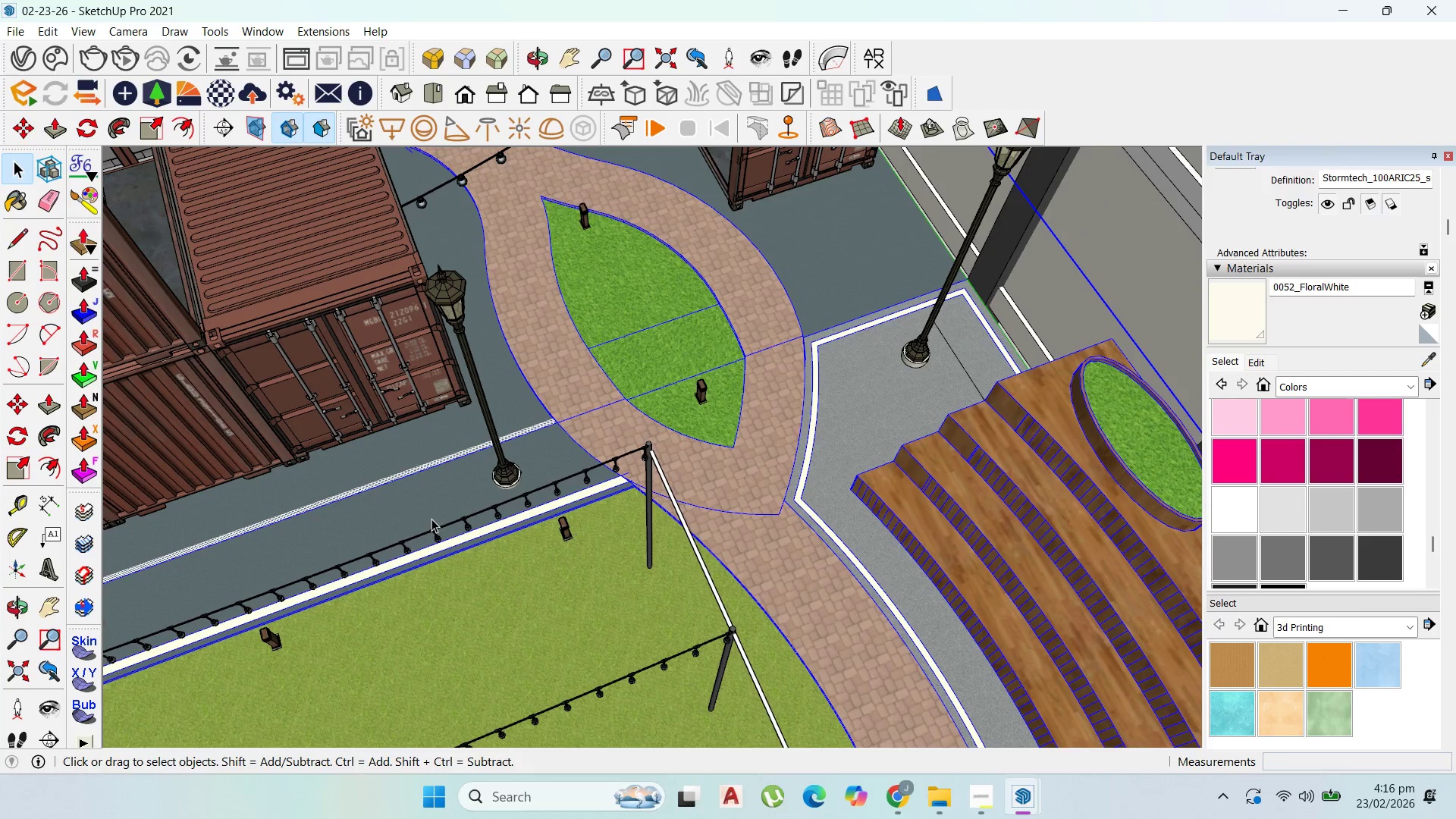 
scroll: coordinate [824, 278], scroll_direction: down, amount: 45.0
 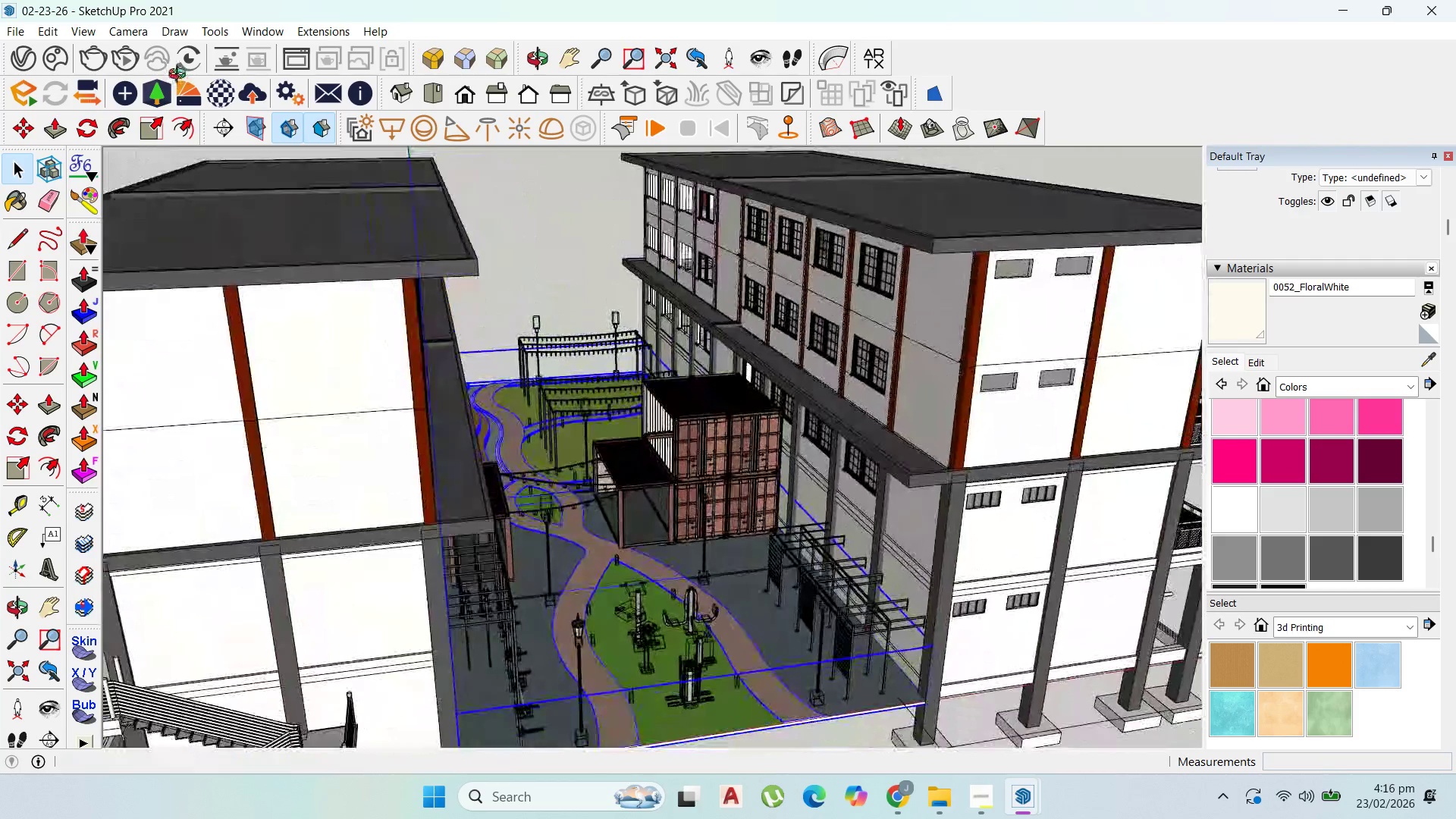 
scroll: coordinate [500, 320], scroll_direction: up, amount: 3.0
 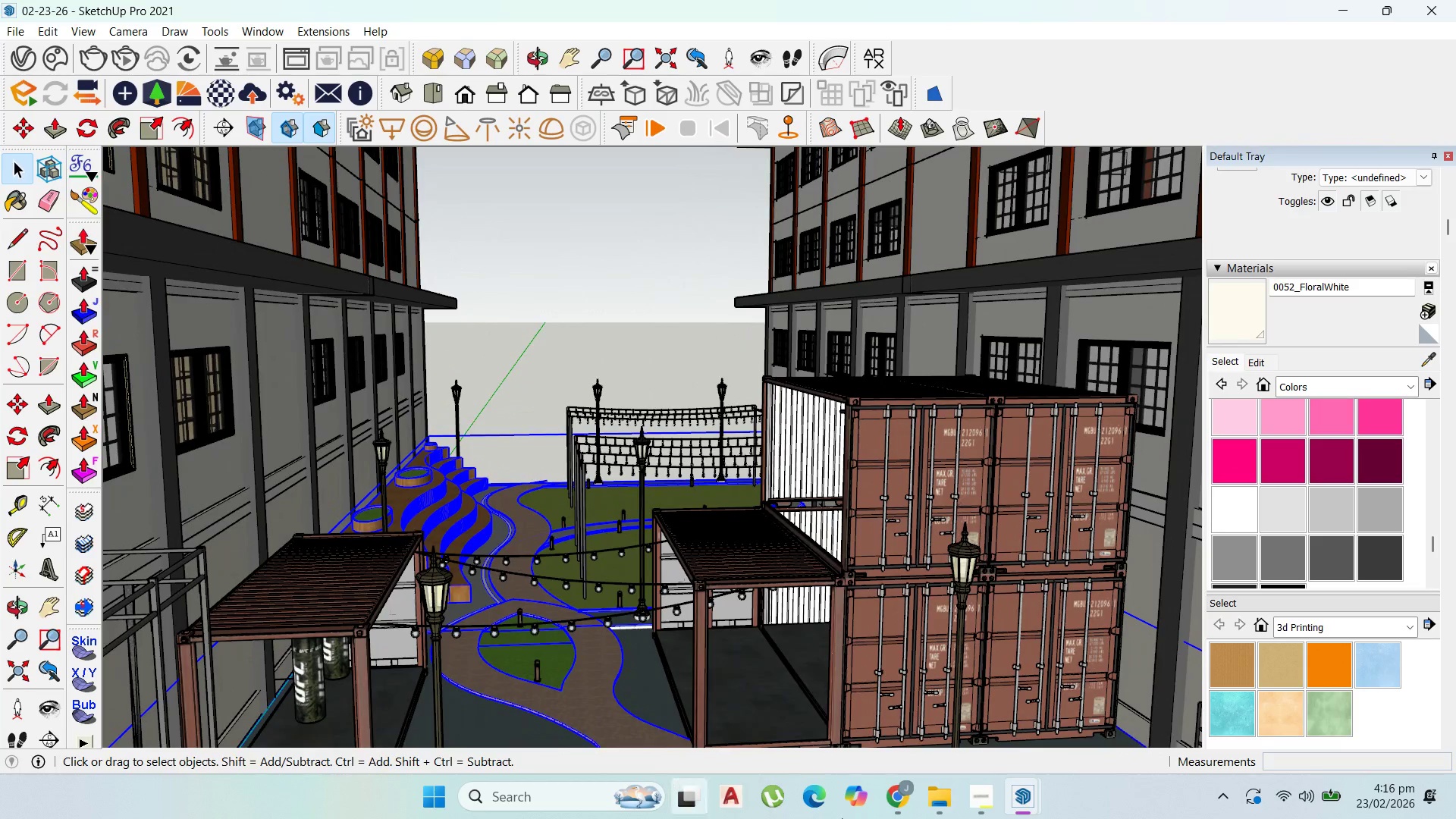 
left_click([884, 811])
 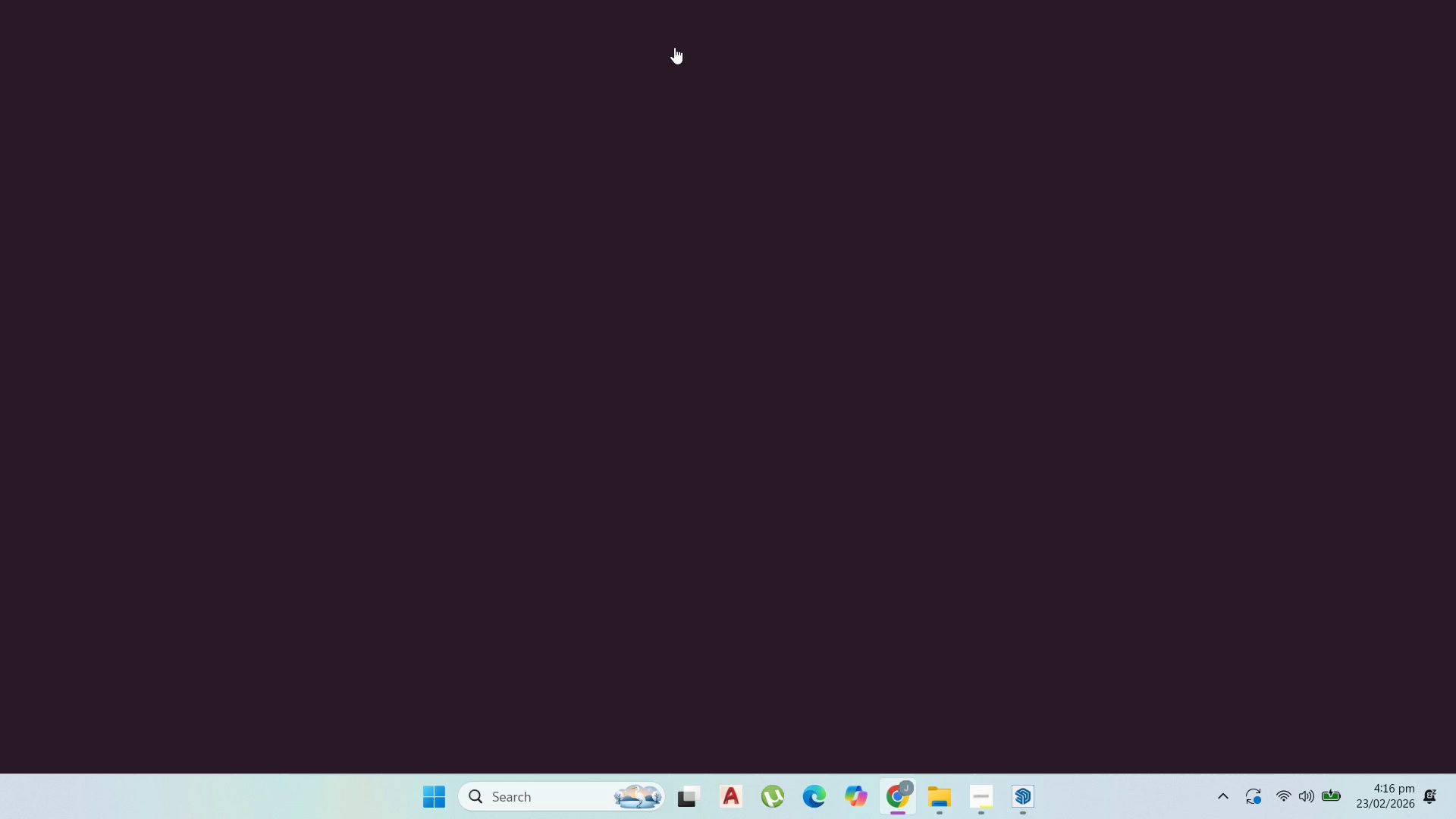 
mouse_move([585, 83])
 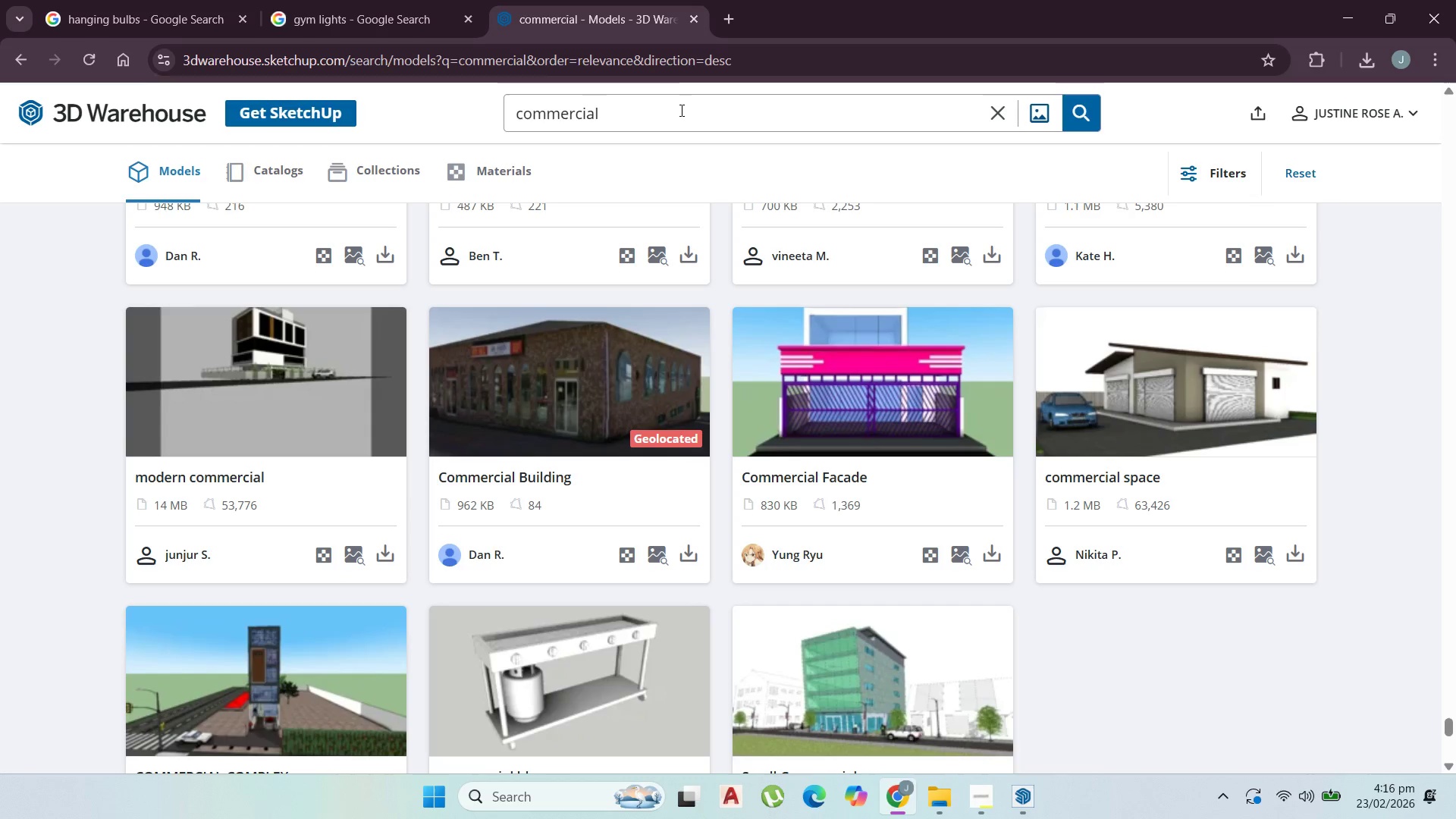 
left_click_drag(start_coordinate=[680, 111], to_coordinate=[460, 127])
 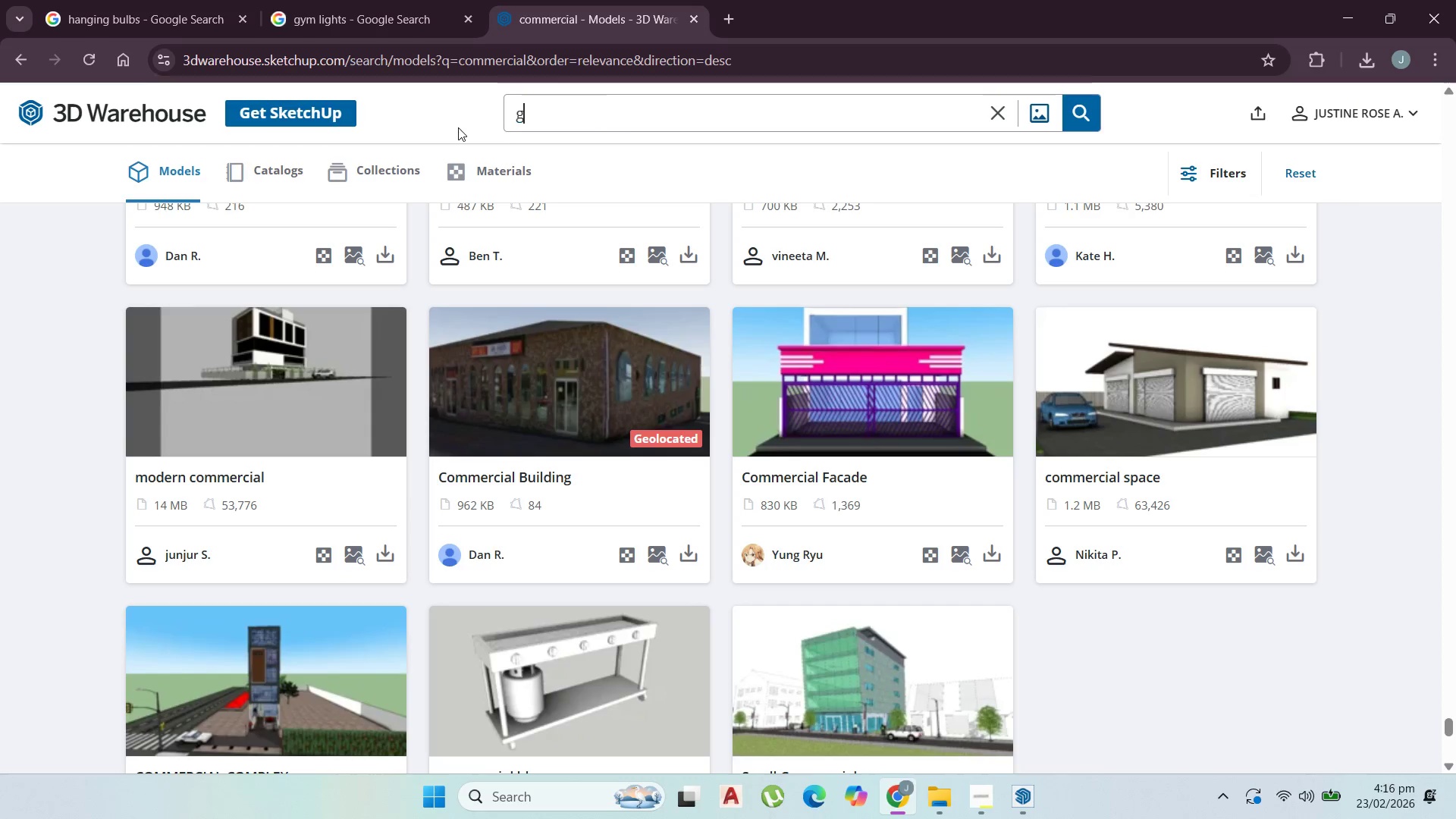 
type(graffiti)
 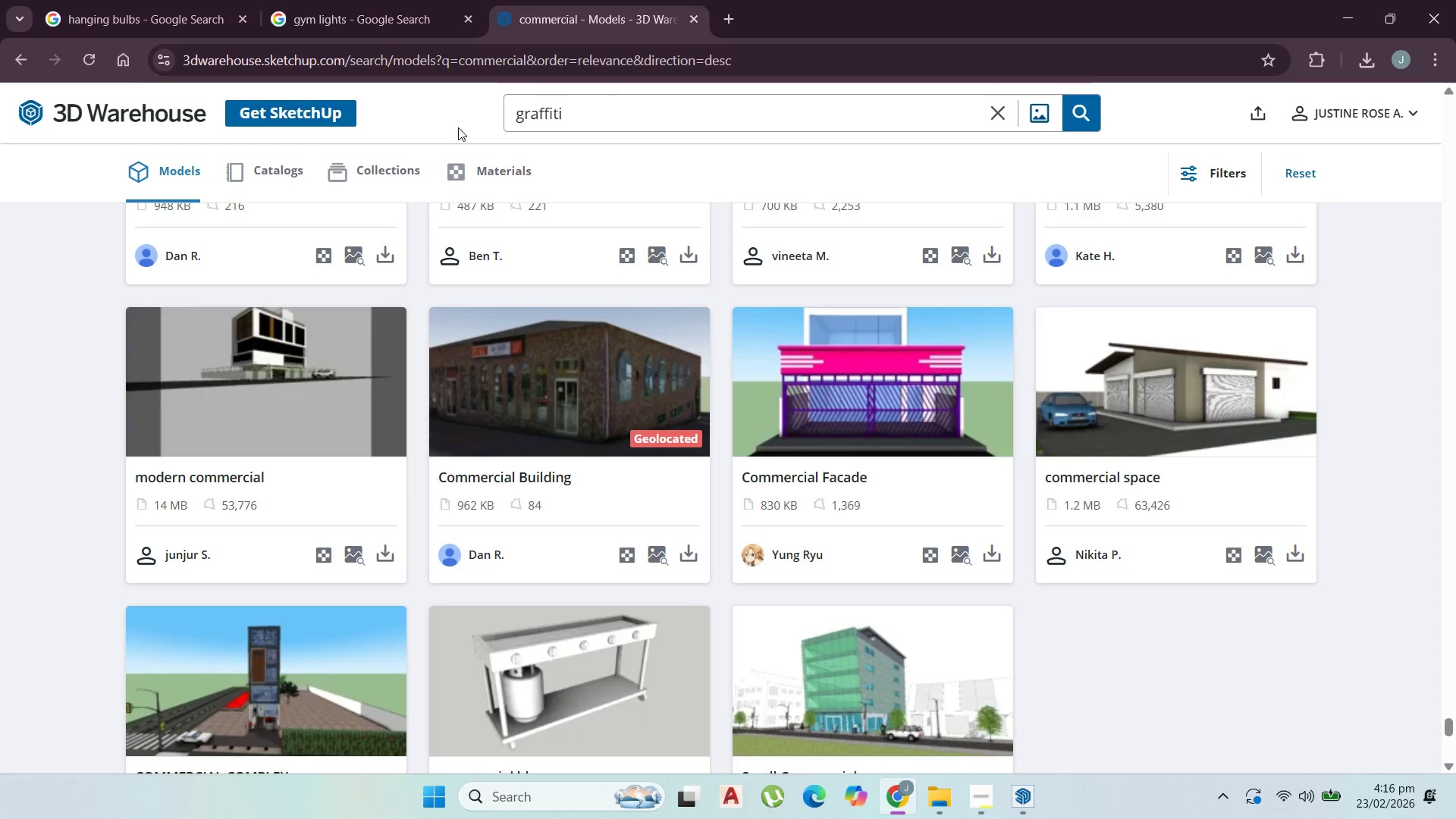 
key(Enter)
 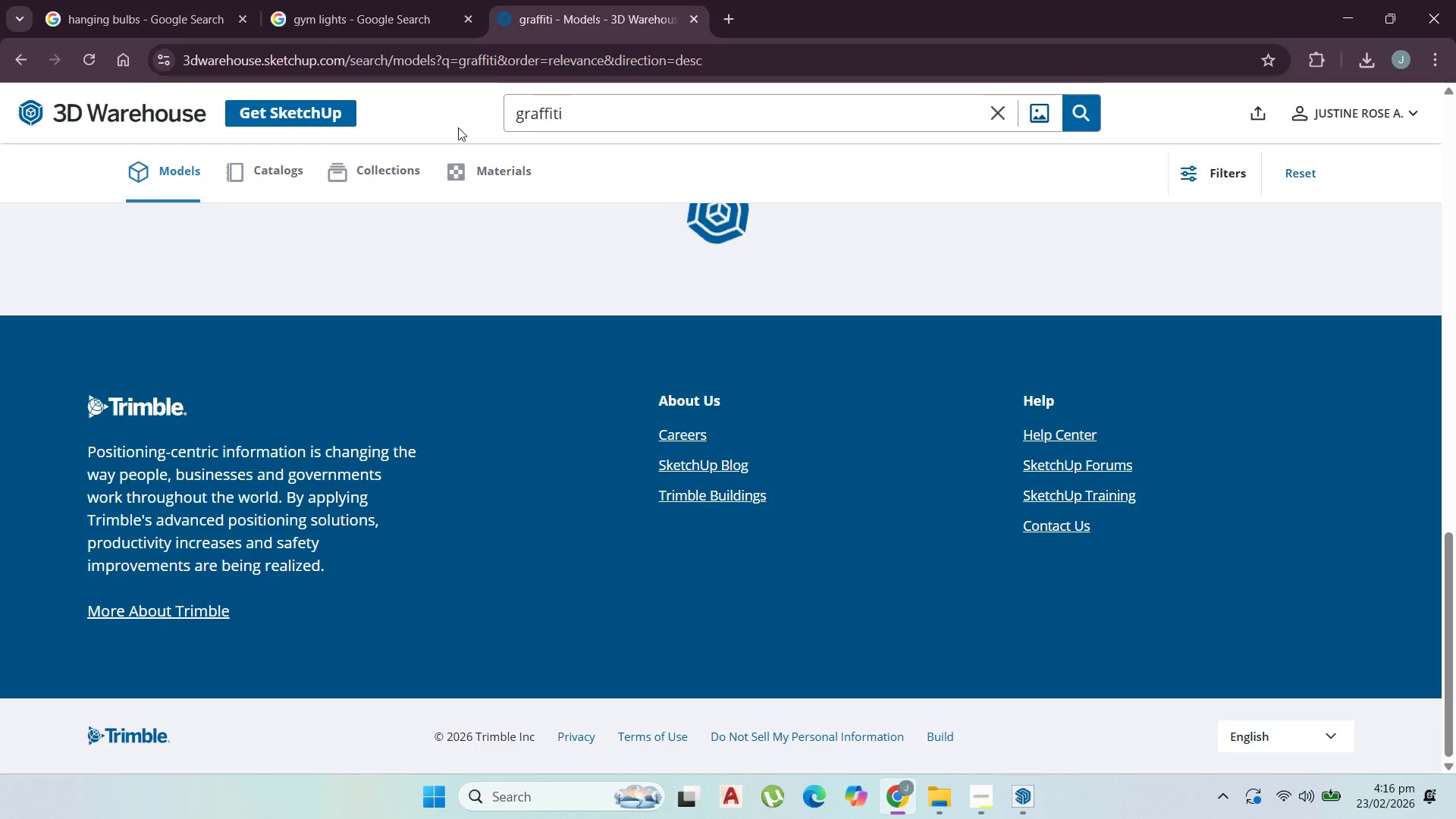 
scroll: coordinate [1253, 336], scroll_direction: up, amount: 77.0
 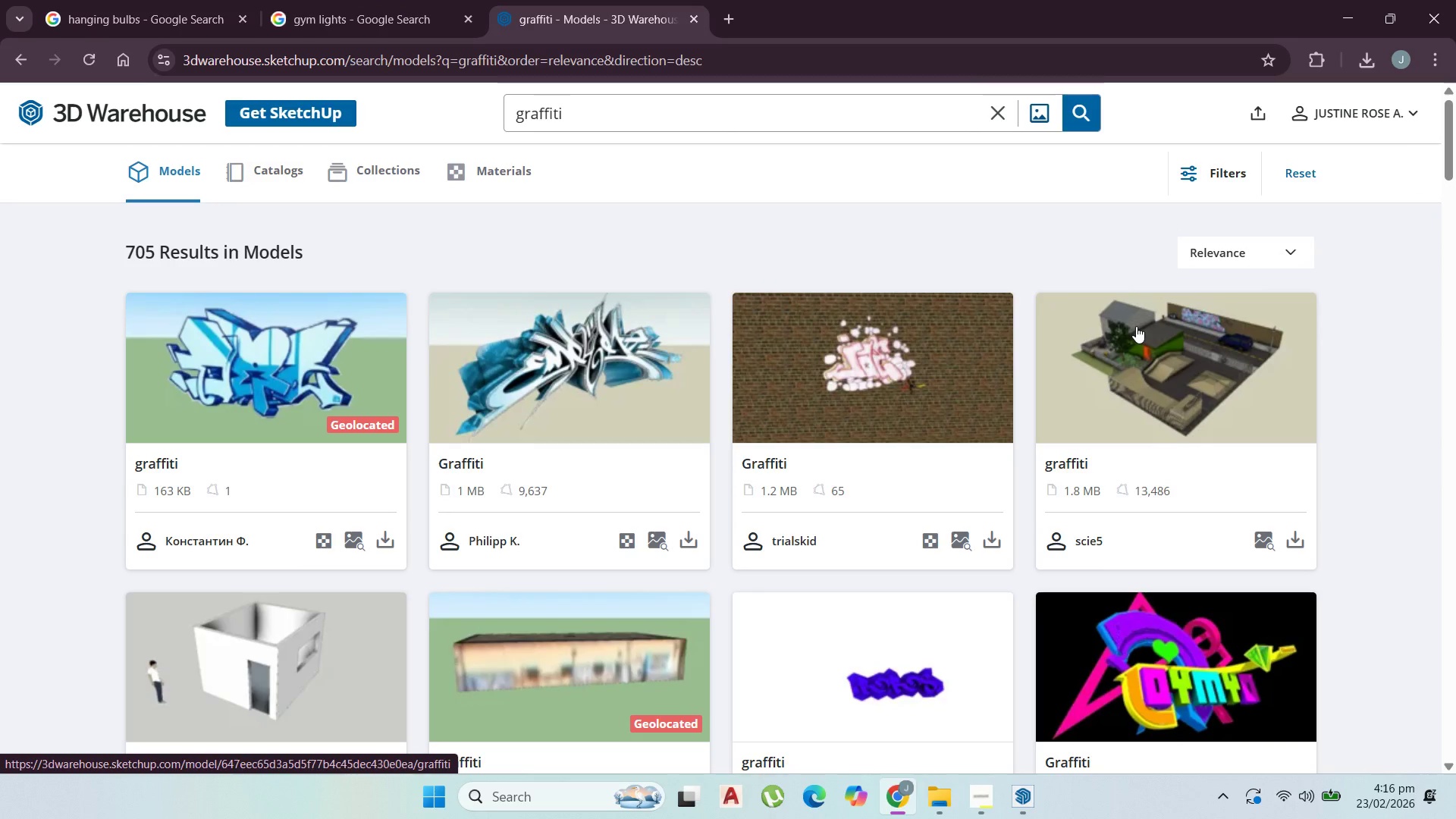 
scroll: coordinate [981, 456], scroll_direction: down, amount: 11.0
 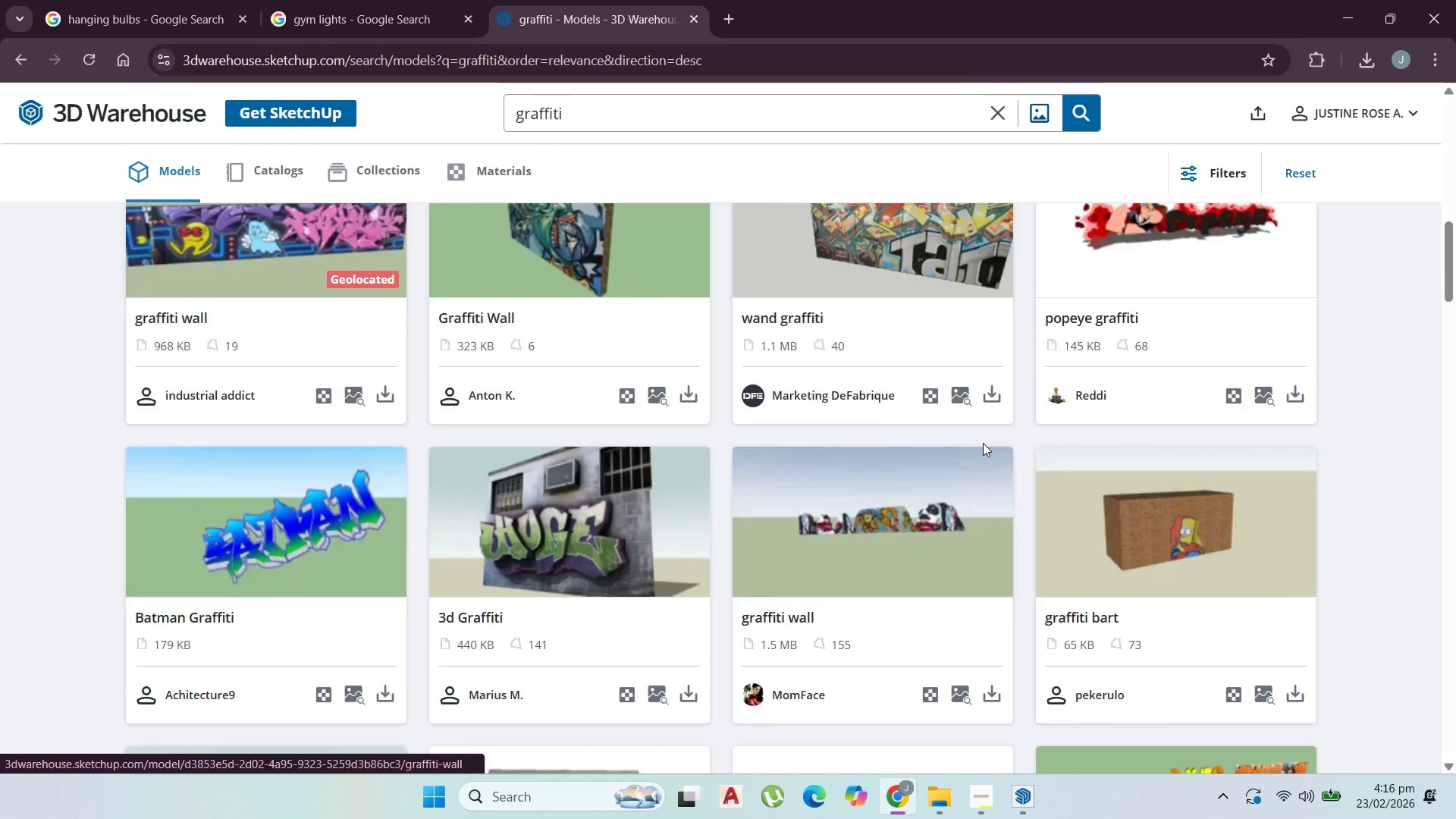 
scroll: coordinate [983, 443], scroll_direction: up, amount: 3.0
 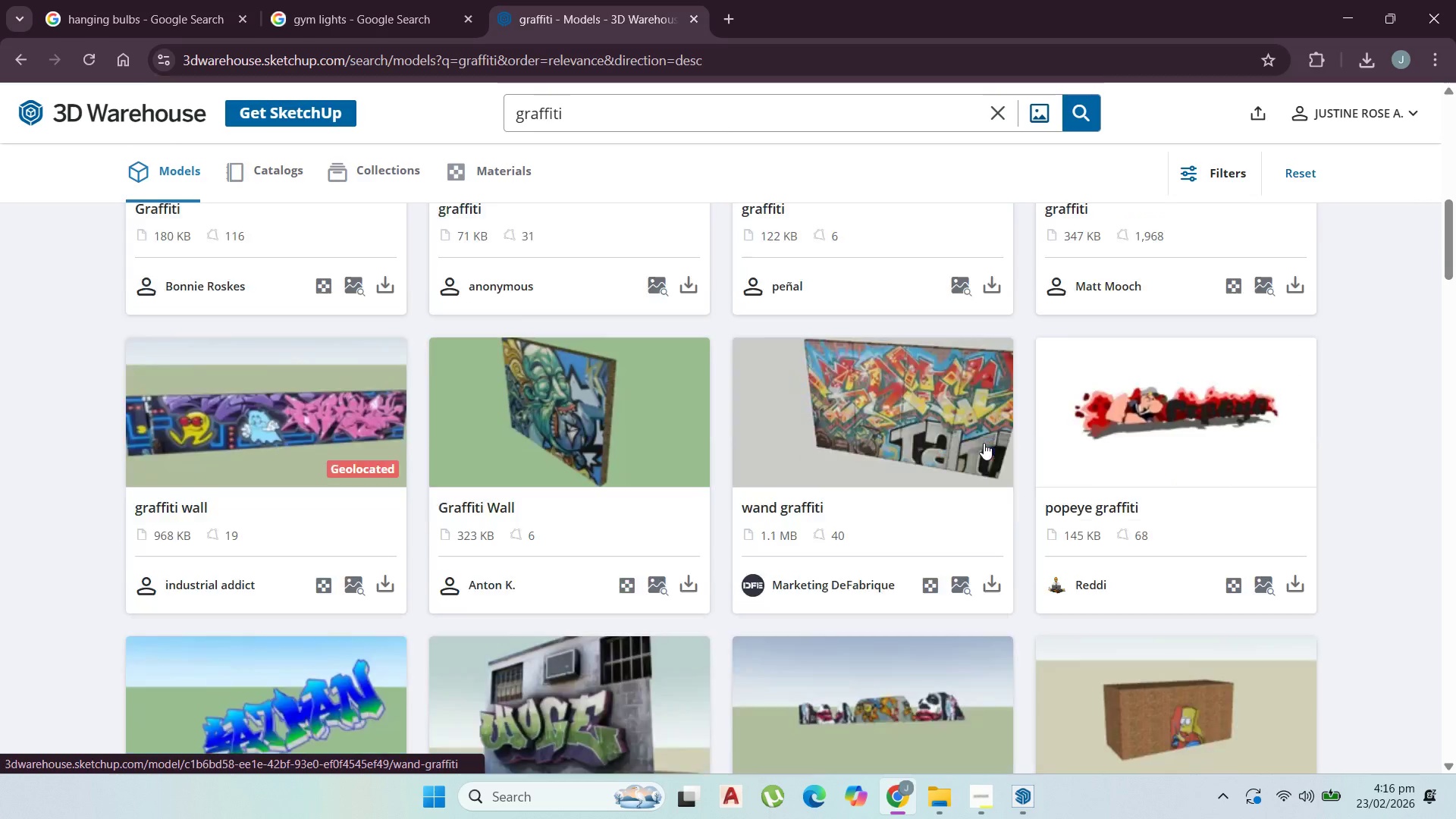 
scroll: coordinate [707, 546], scroll_direction: down, amount: 3.0
 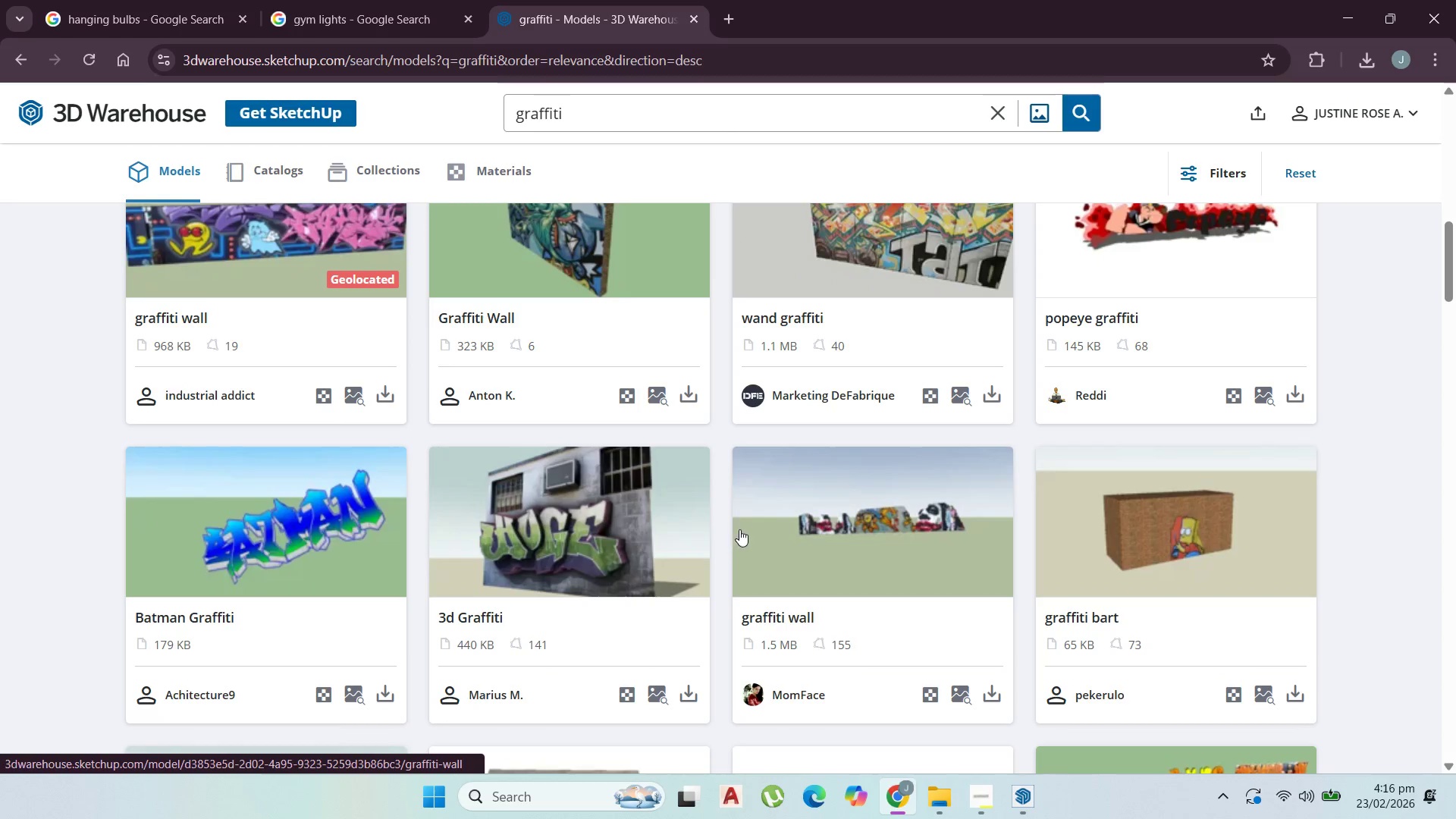 
scroll: coordinate [748, 526], scroll_direction: up, amount: 1.0
 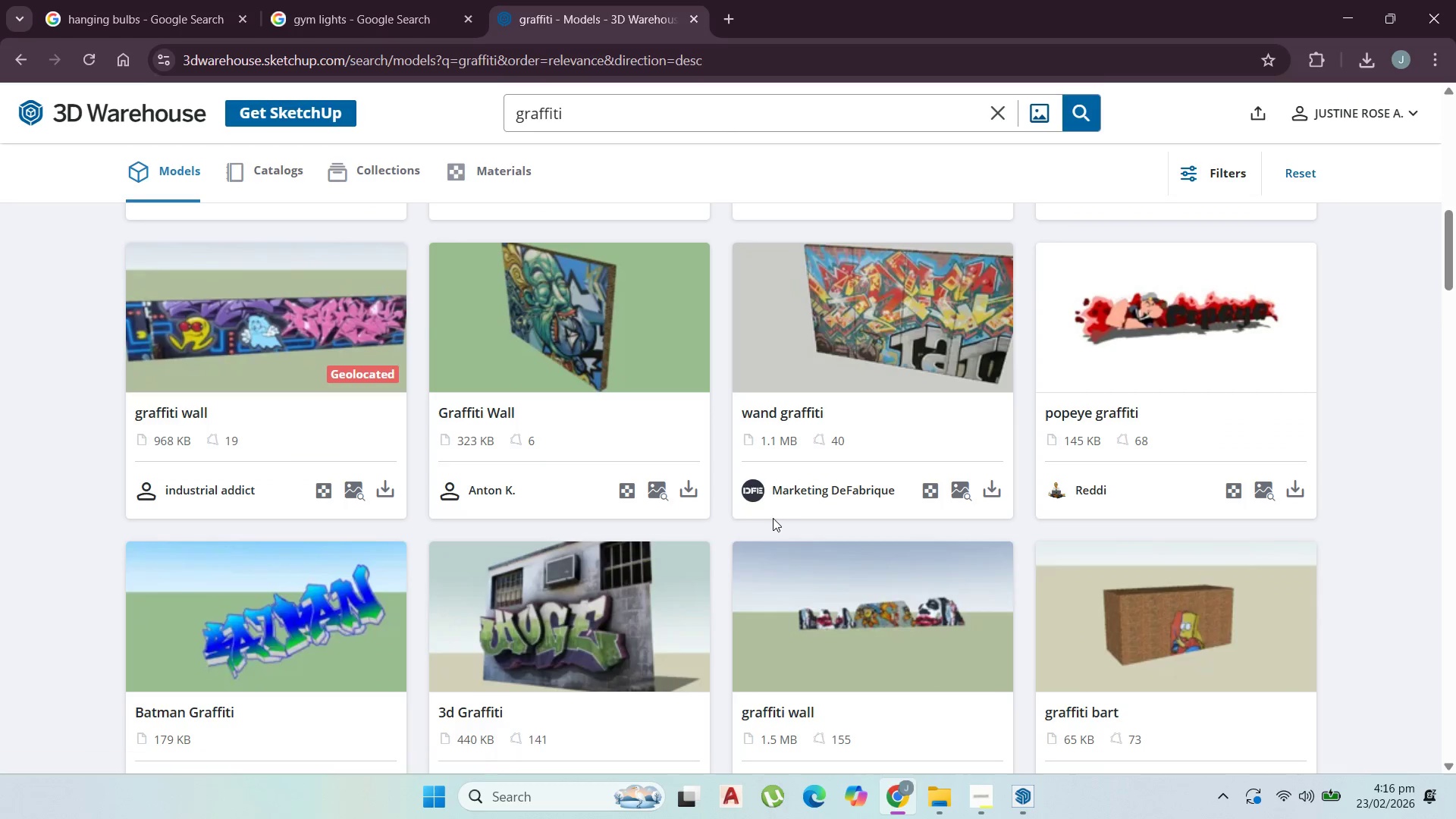 
scroll: coordinate [838, 493], scroll_direction: down, amount: 21.0
 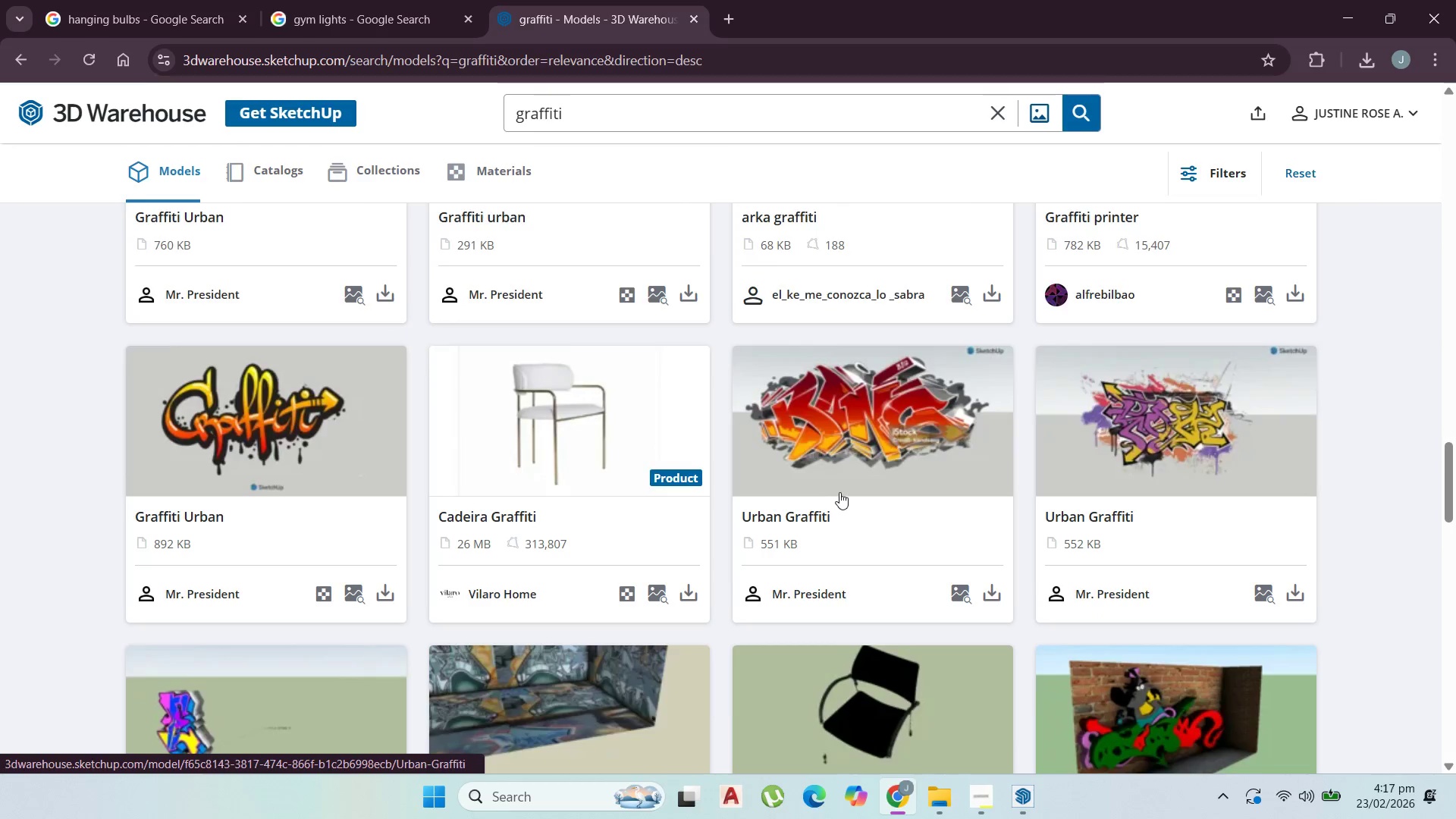 
scroll: coordinate [890, 503], scroll_direction: down, amount: 9.0
 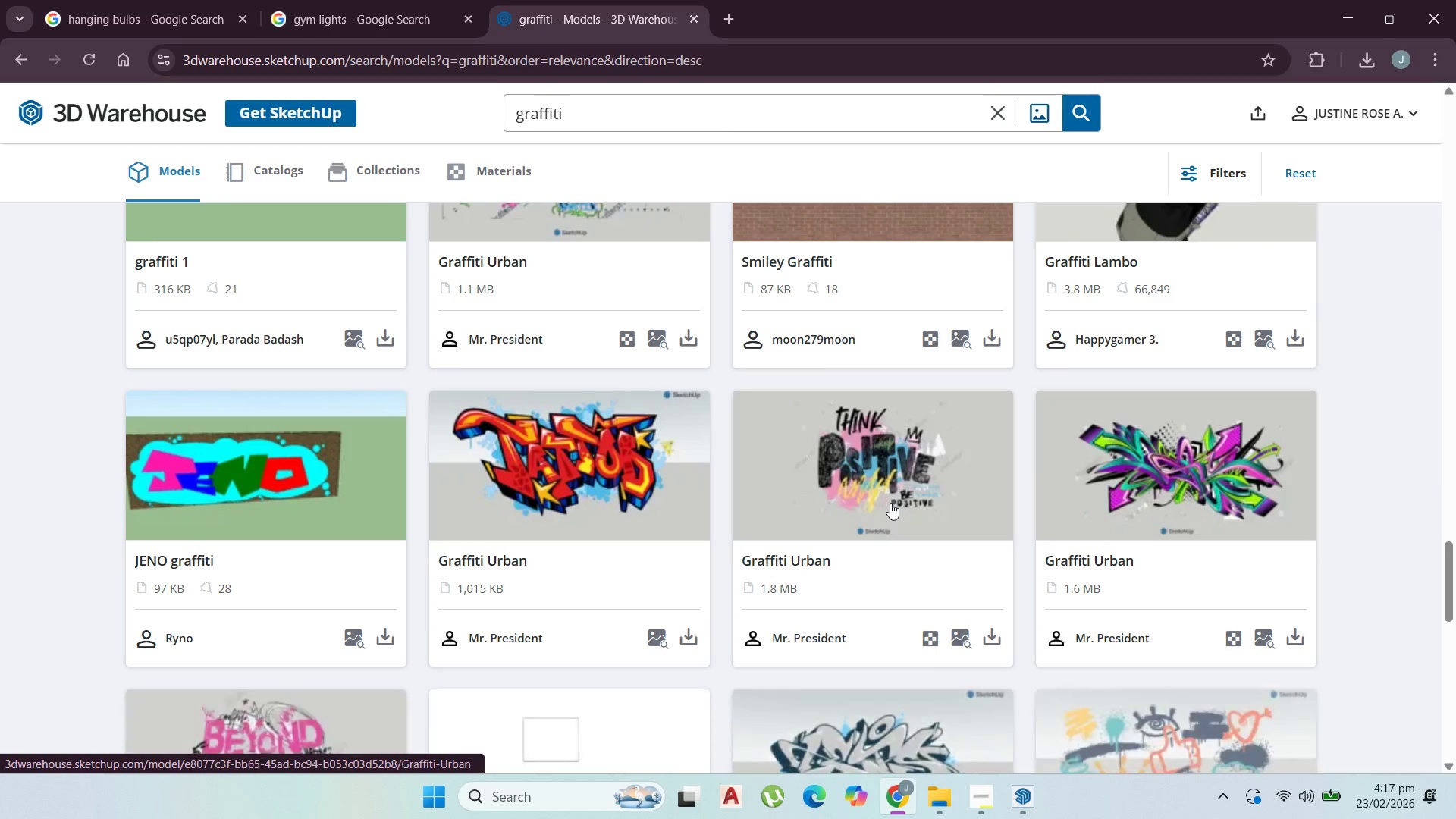 
scroll: coordinate [892, 503], scroll_direction: up, amount: 8.0
 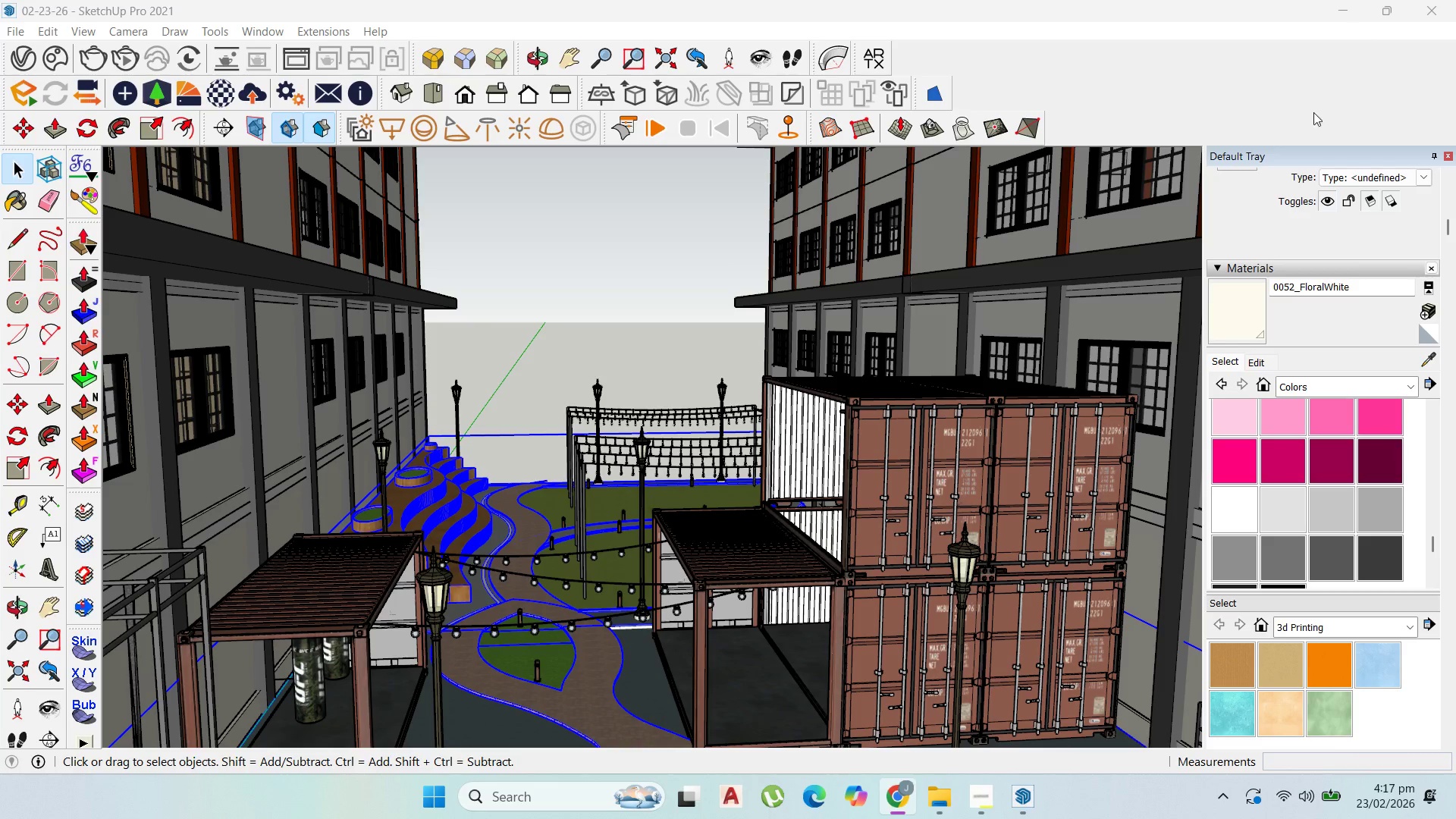 
scroll: coordinate [1091, 415], scroll_direction: down, amount: 9.0
 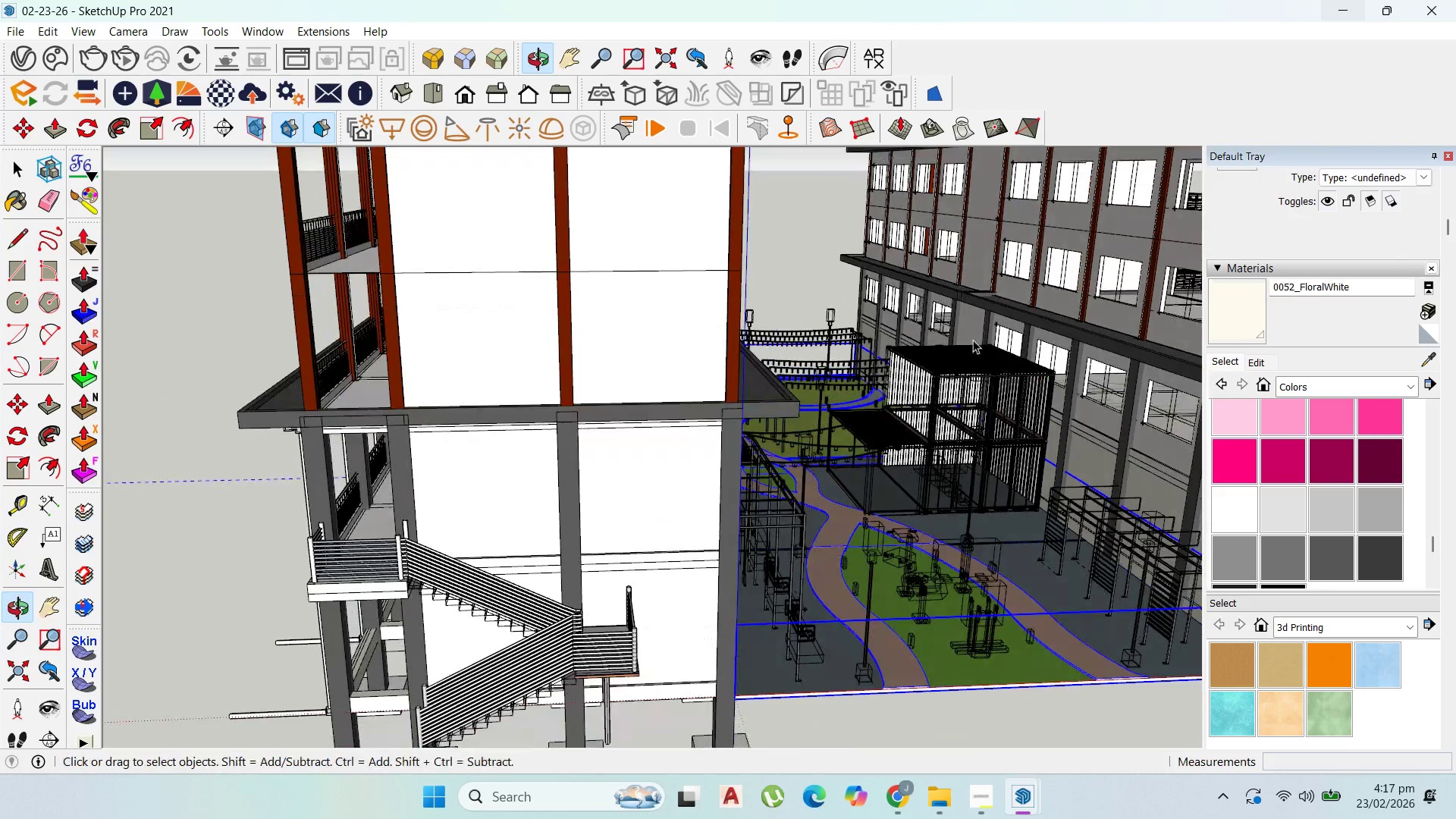 
scroll: coordinate [1053, 487], scroll_direction: up, amount: 11.0
 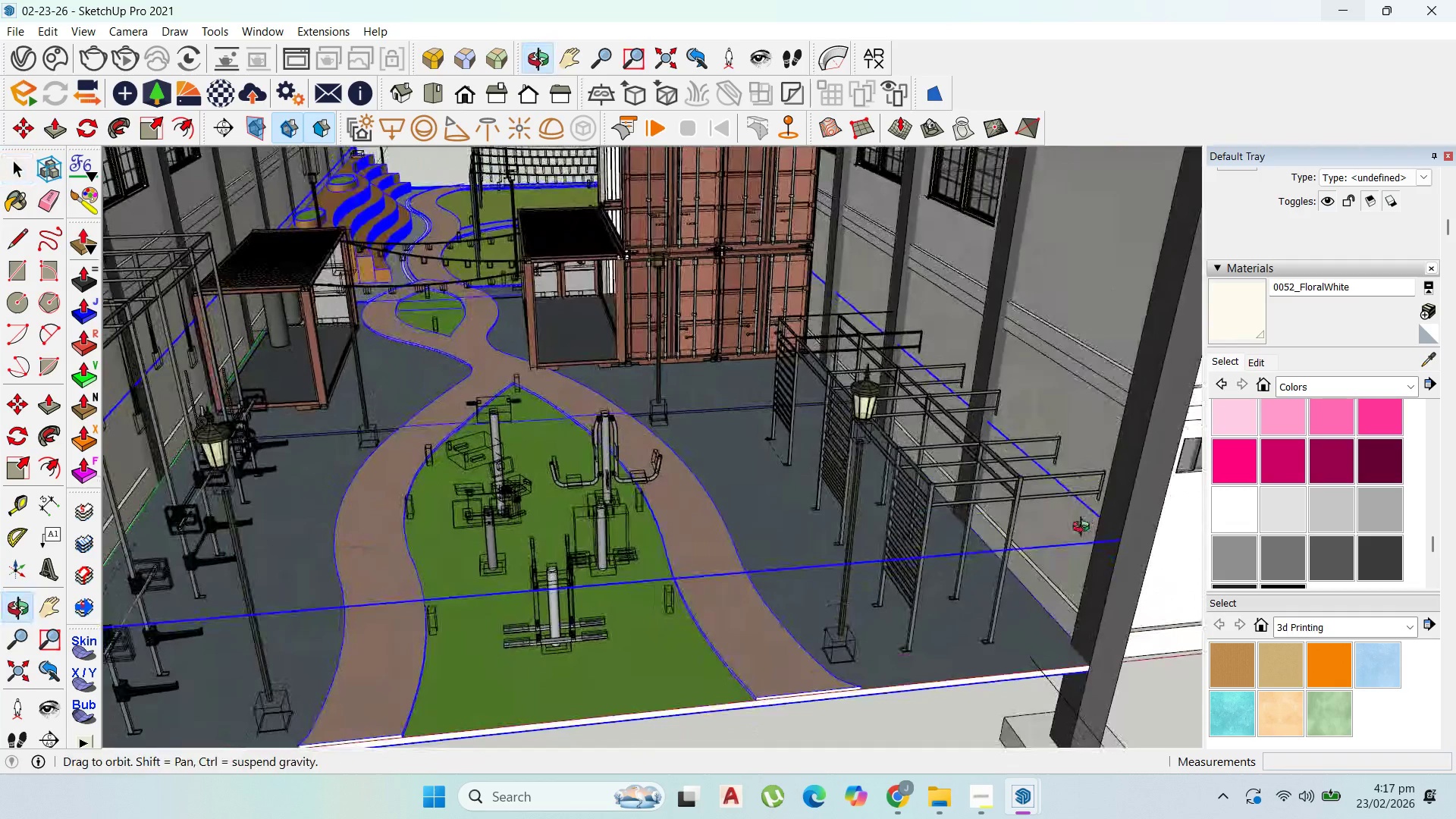 
left_click([968, 255])
 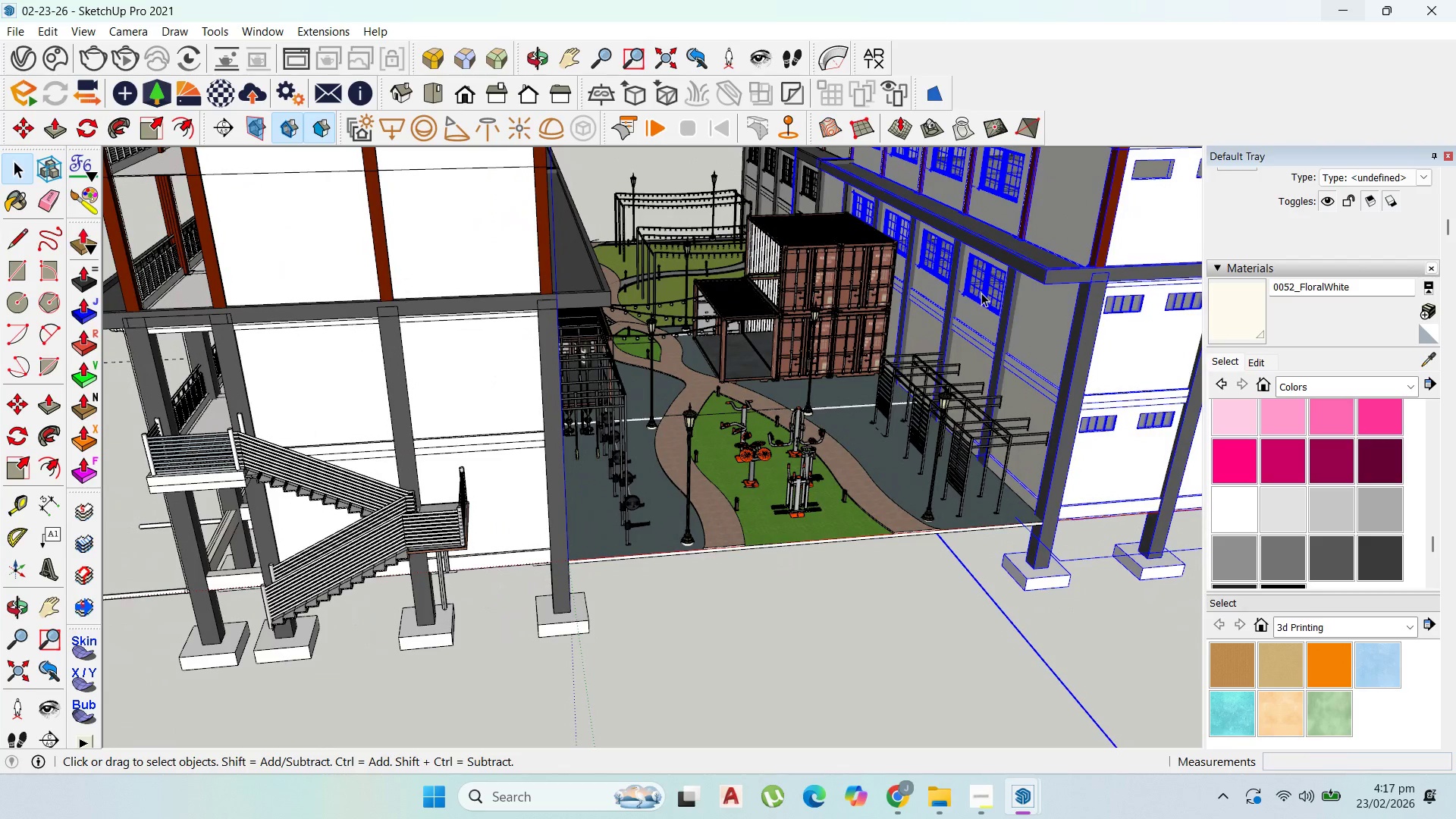 
scroll: coordinate [993, 386], scroll_direction: down, amount: 12.0
 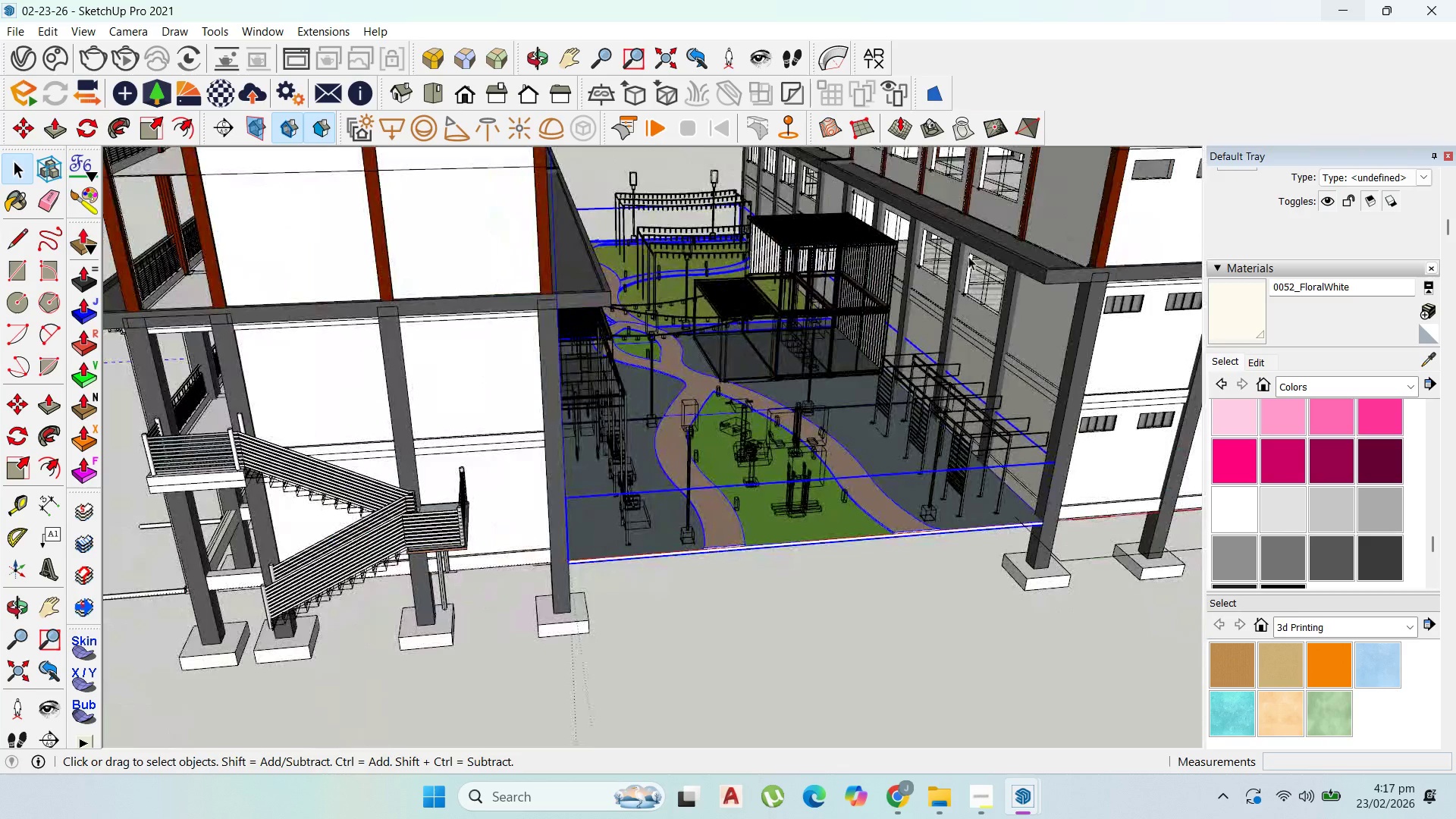 
double_click([981, 290])
 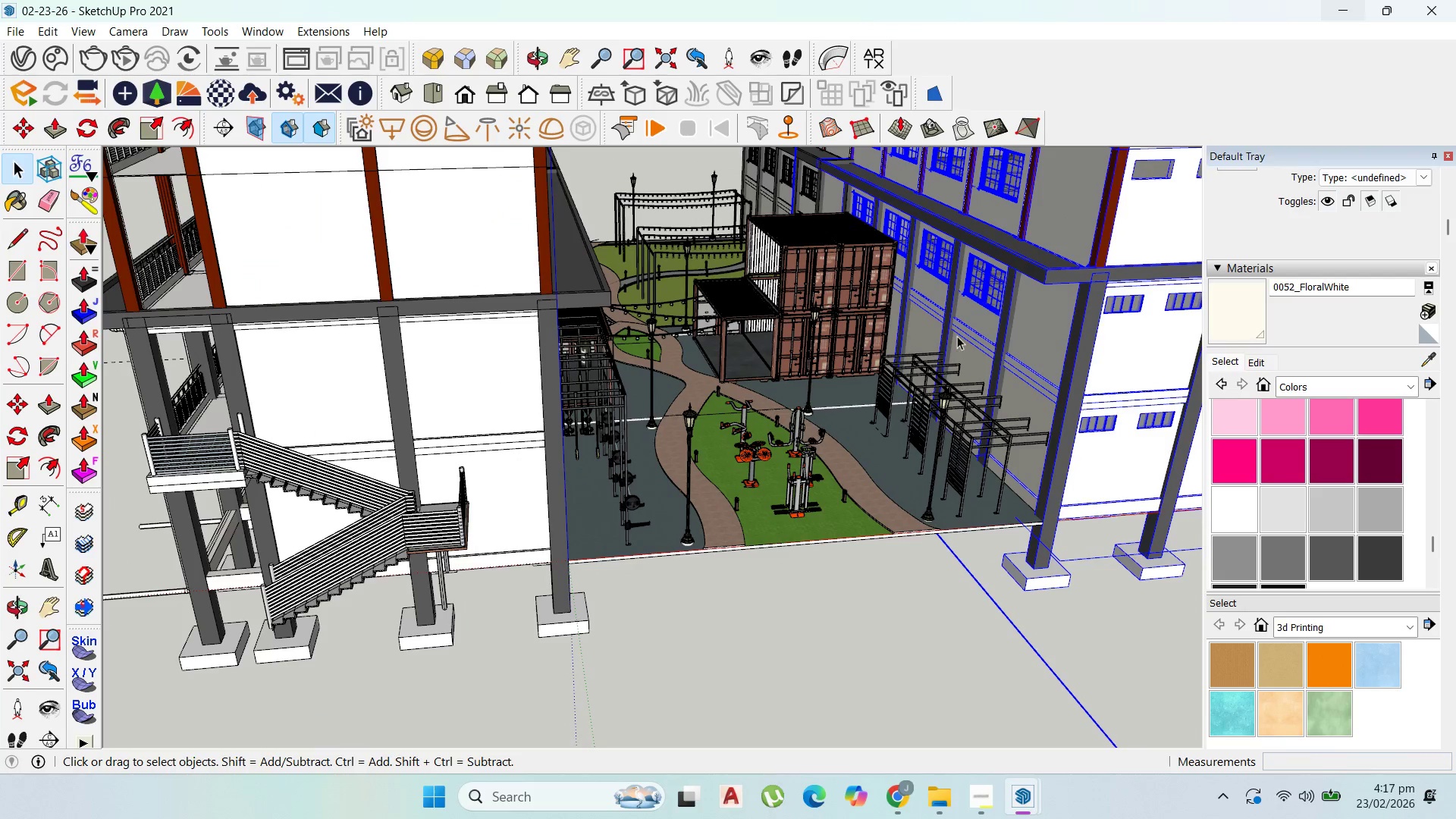 
double_click([977, 303])
 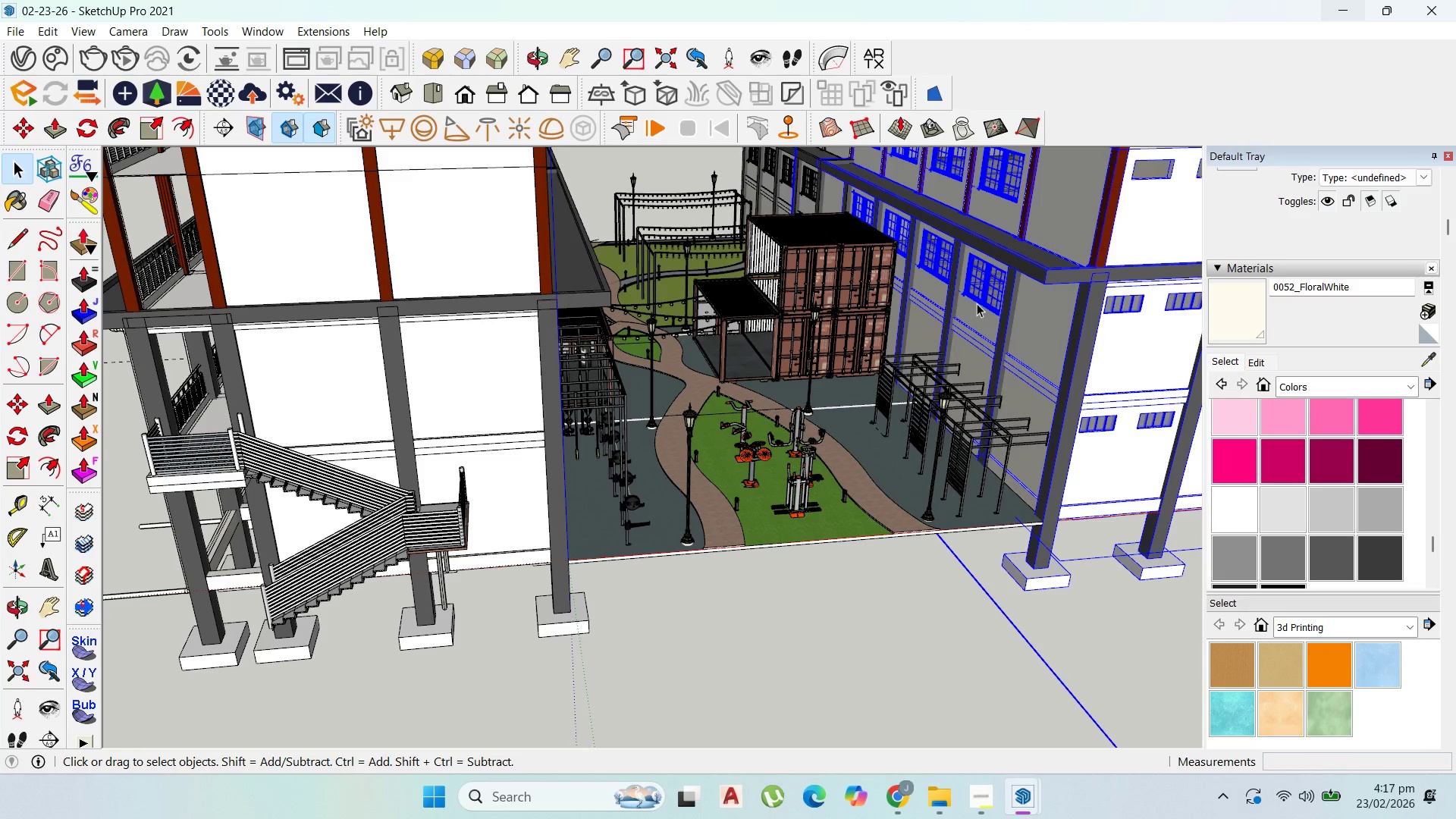 
scroll: coordinate [979, 326], scroll_direction: down, amount: 3.0
 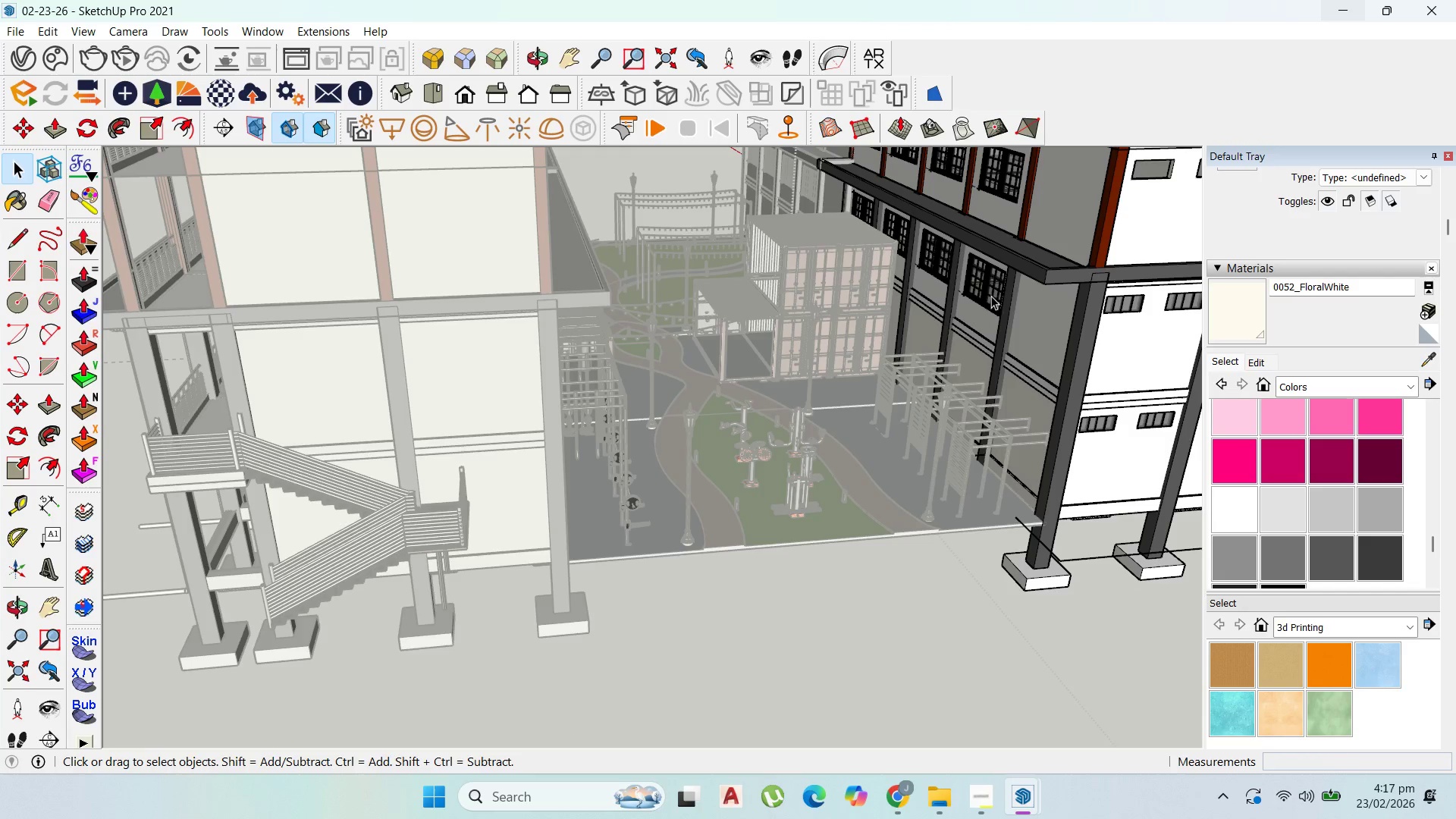 
left_click([986, 290])
 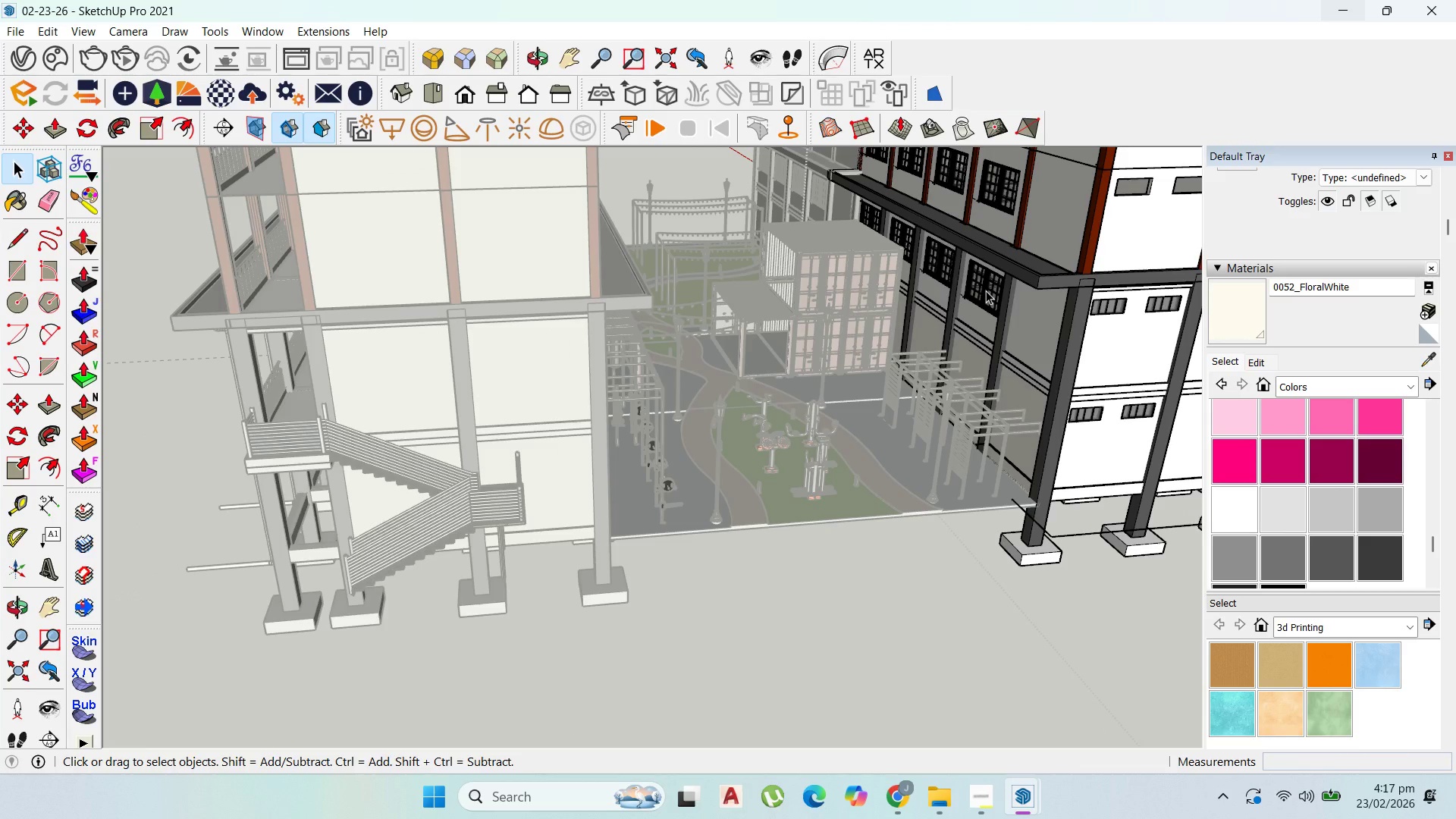 
scroll: coordinate [987, 291], scroll_direction: up, amount: 3.0
 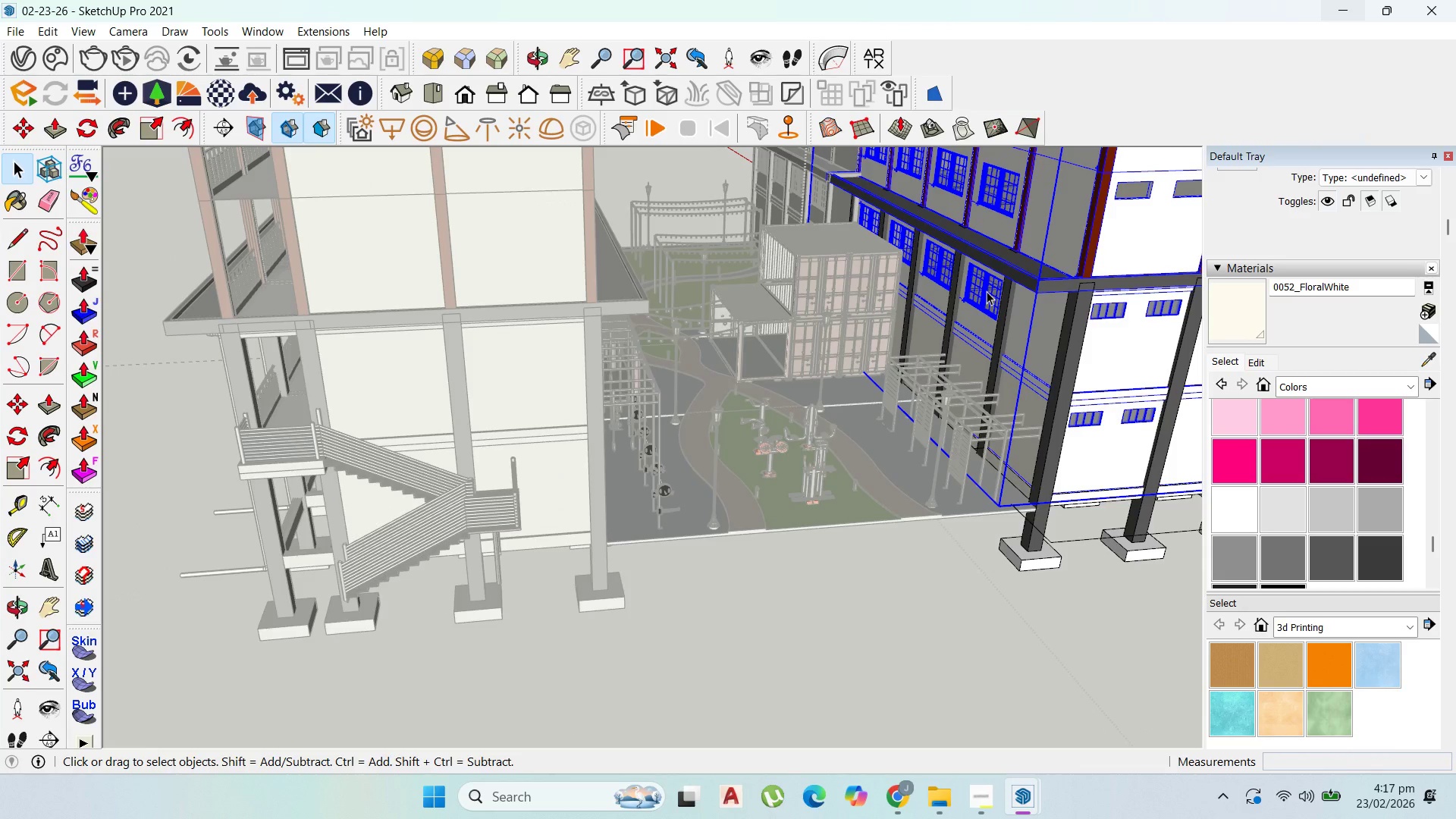 
right_click([987, 291])
 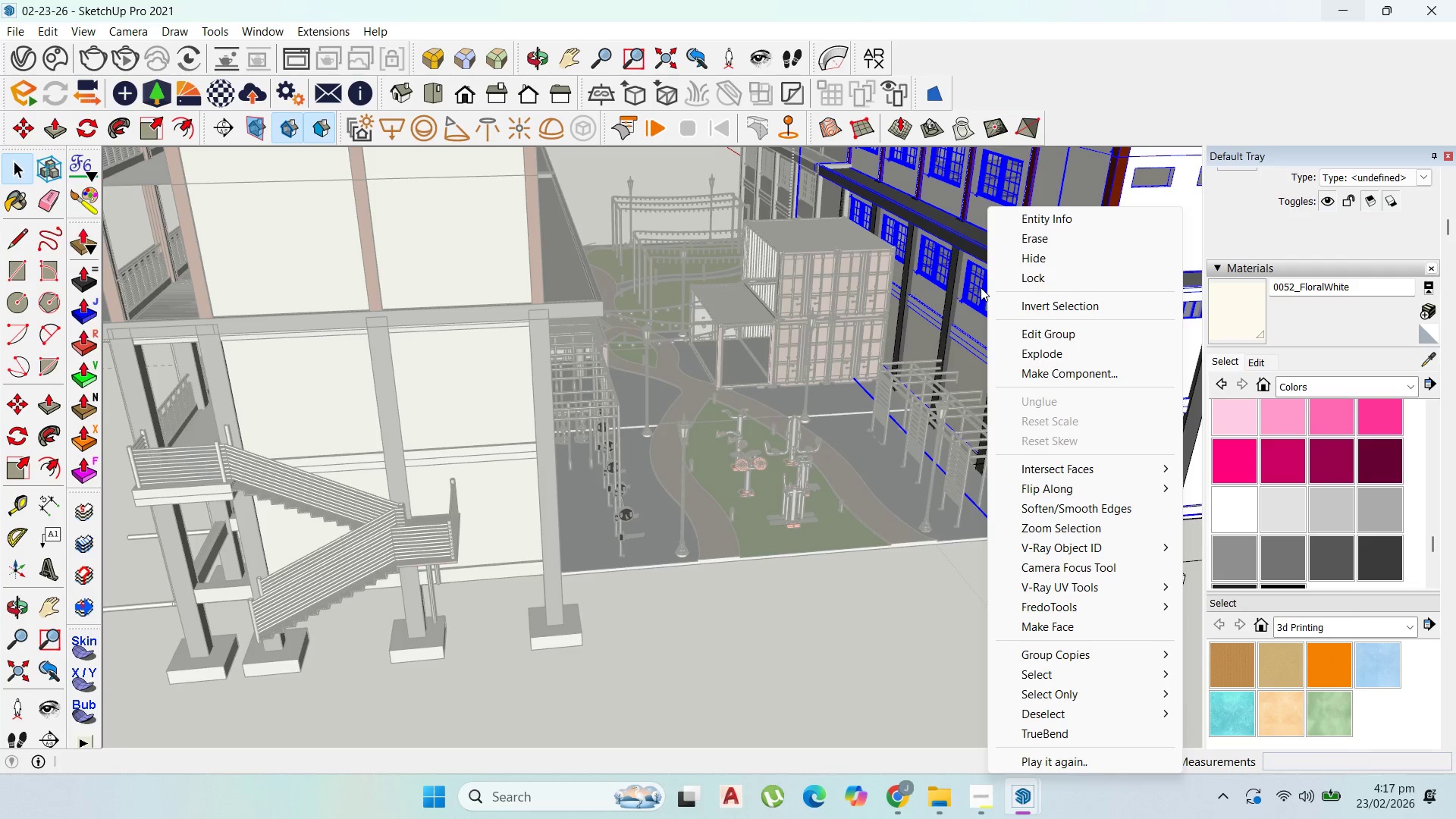 
double_click([971, 284])
 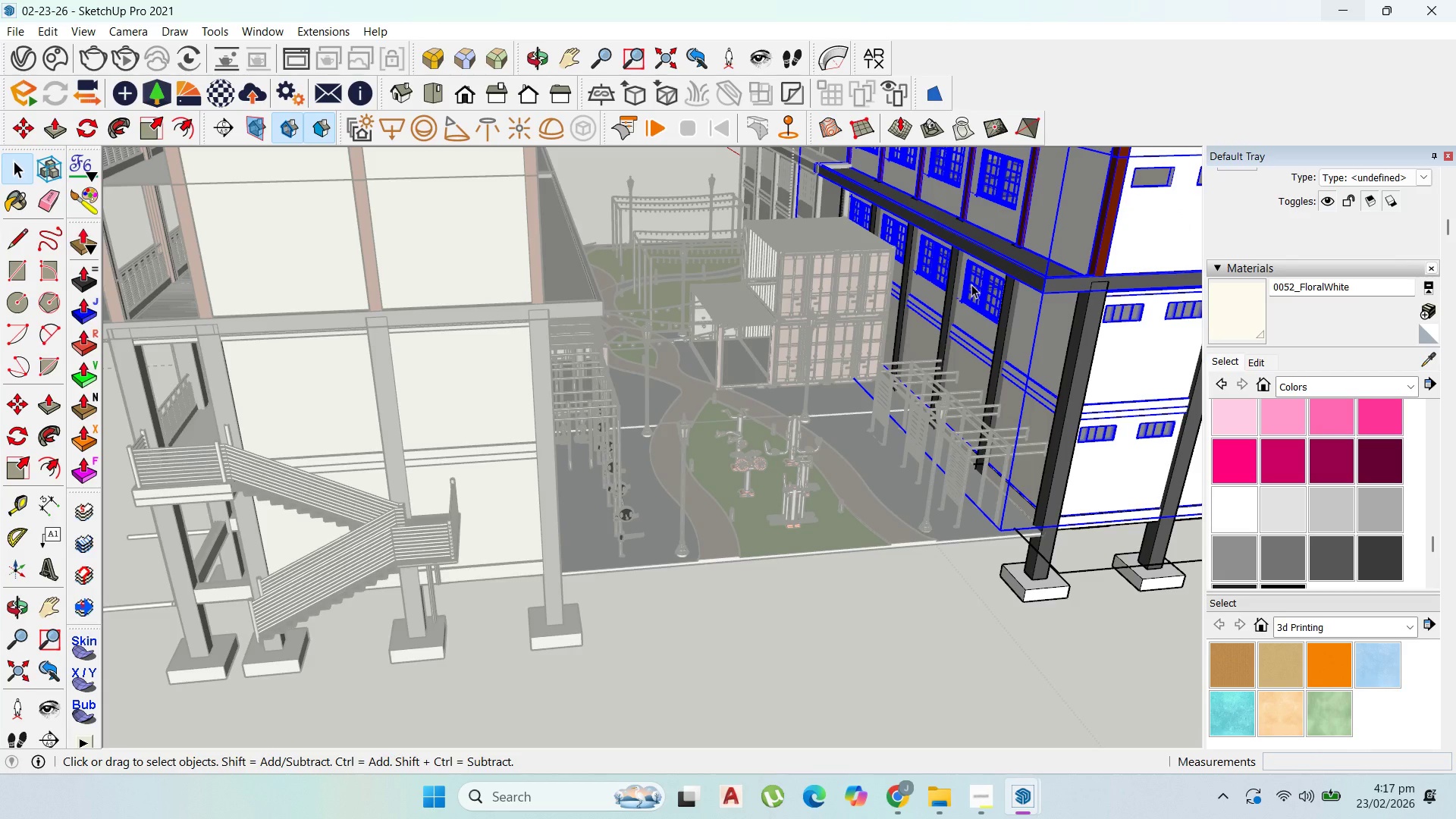 
wait(5.61)
 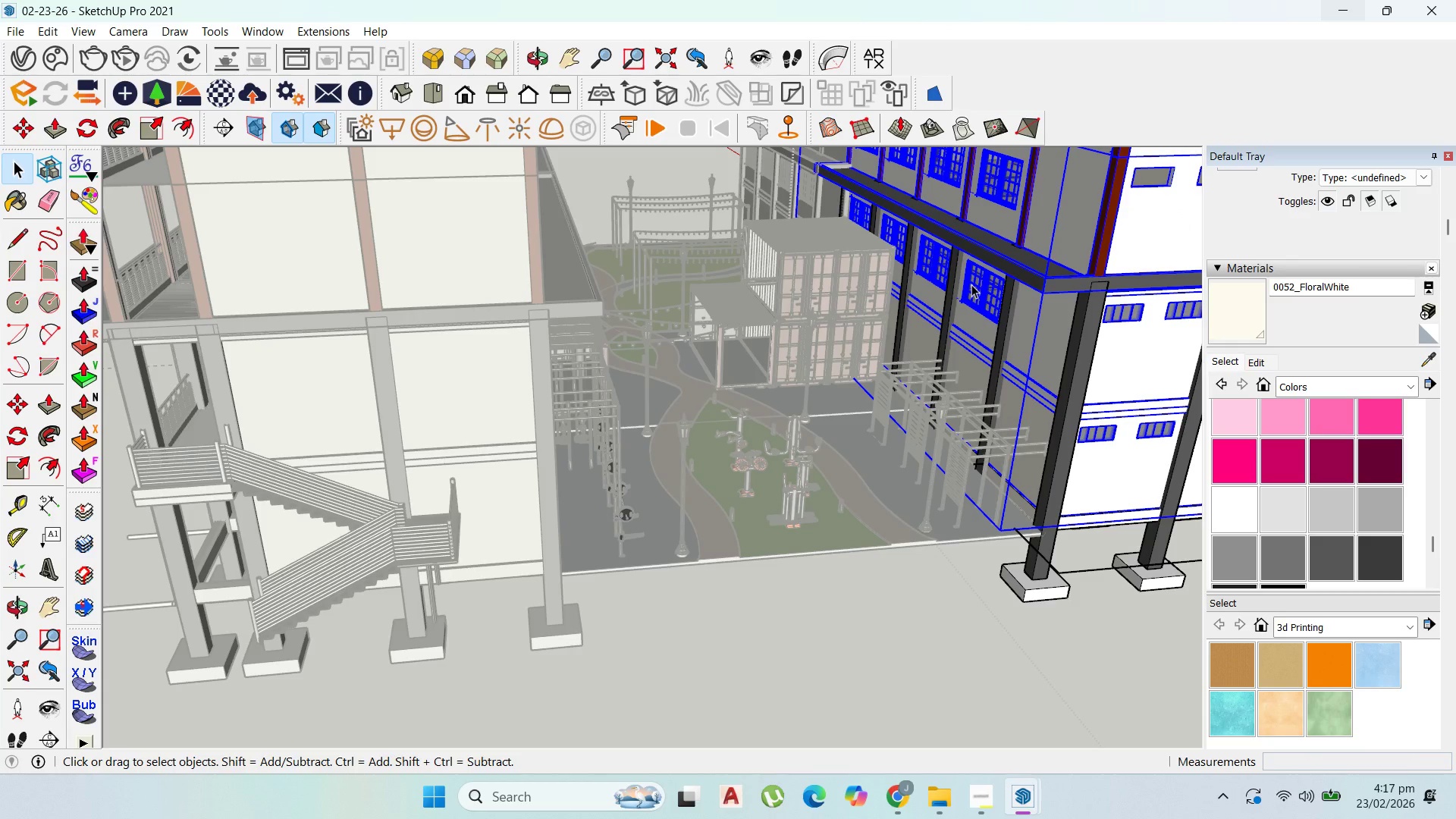 
left_click([979, 287])
 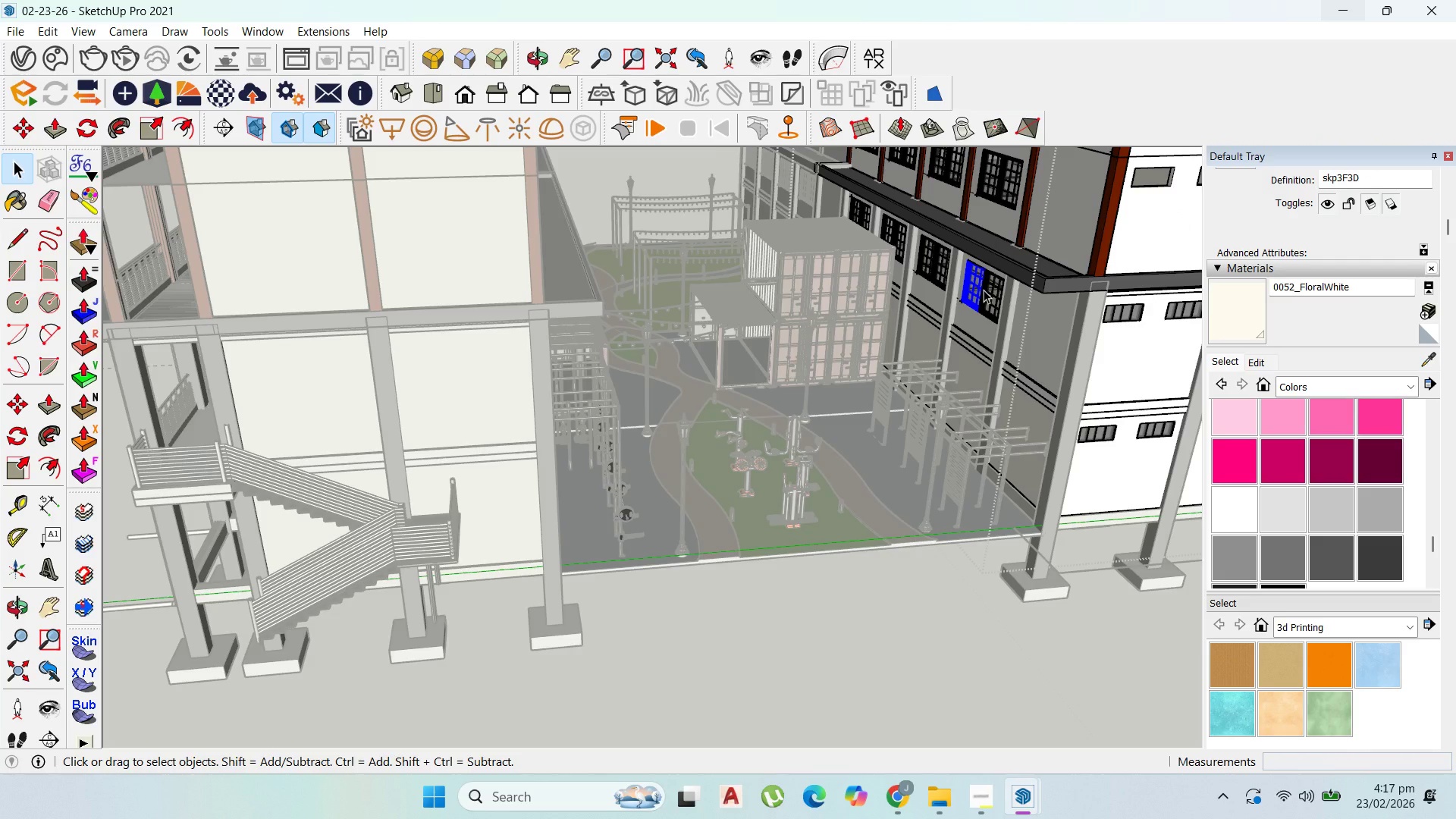 
scroll: coordinate [1001, 290], scroll_direction: up, amount: 21.0
 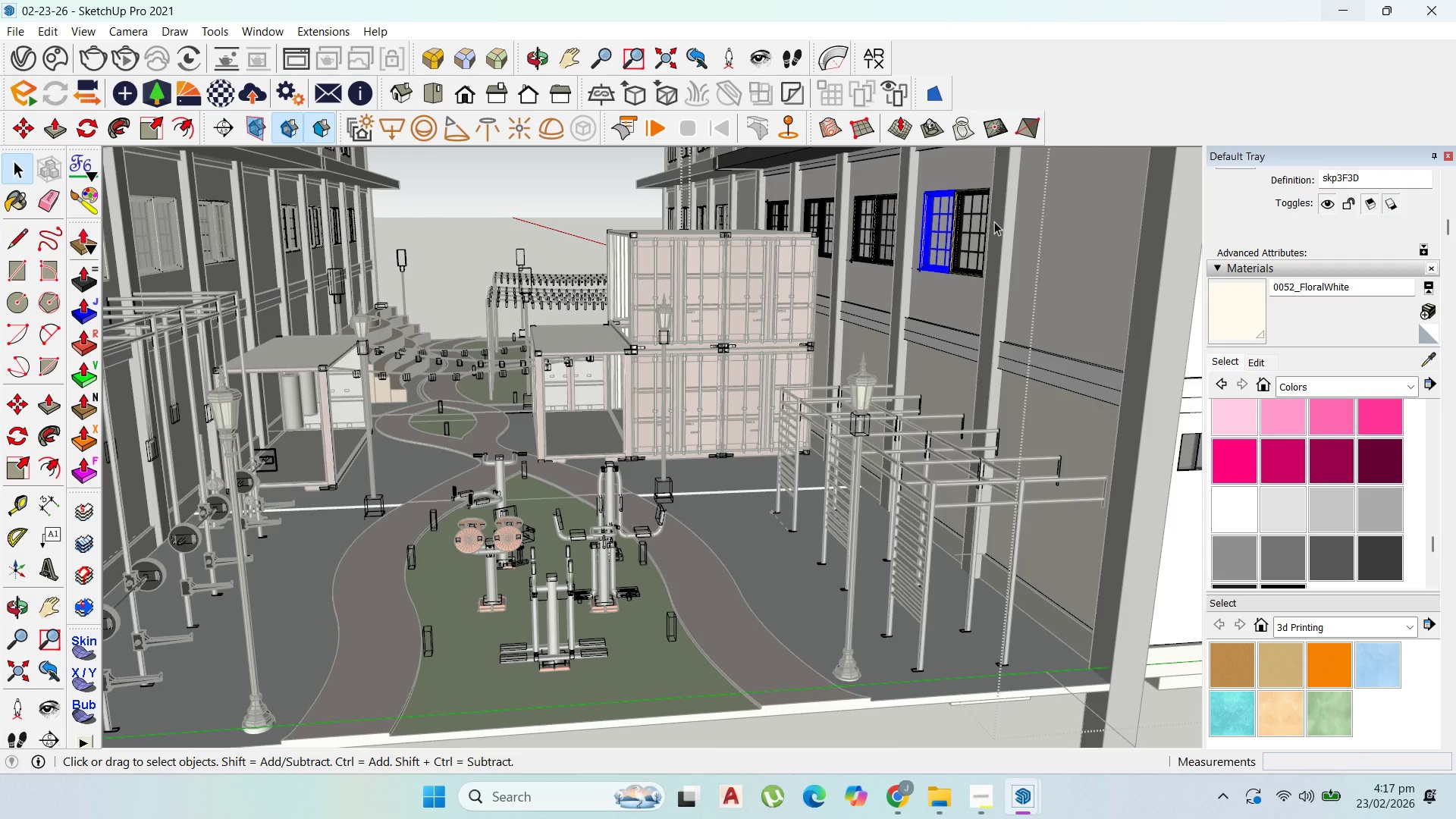 
key(Delete)